 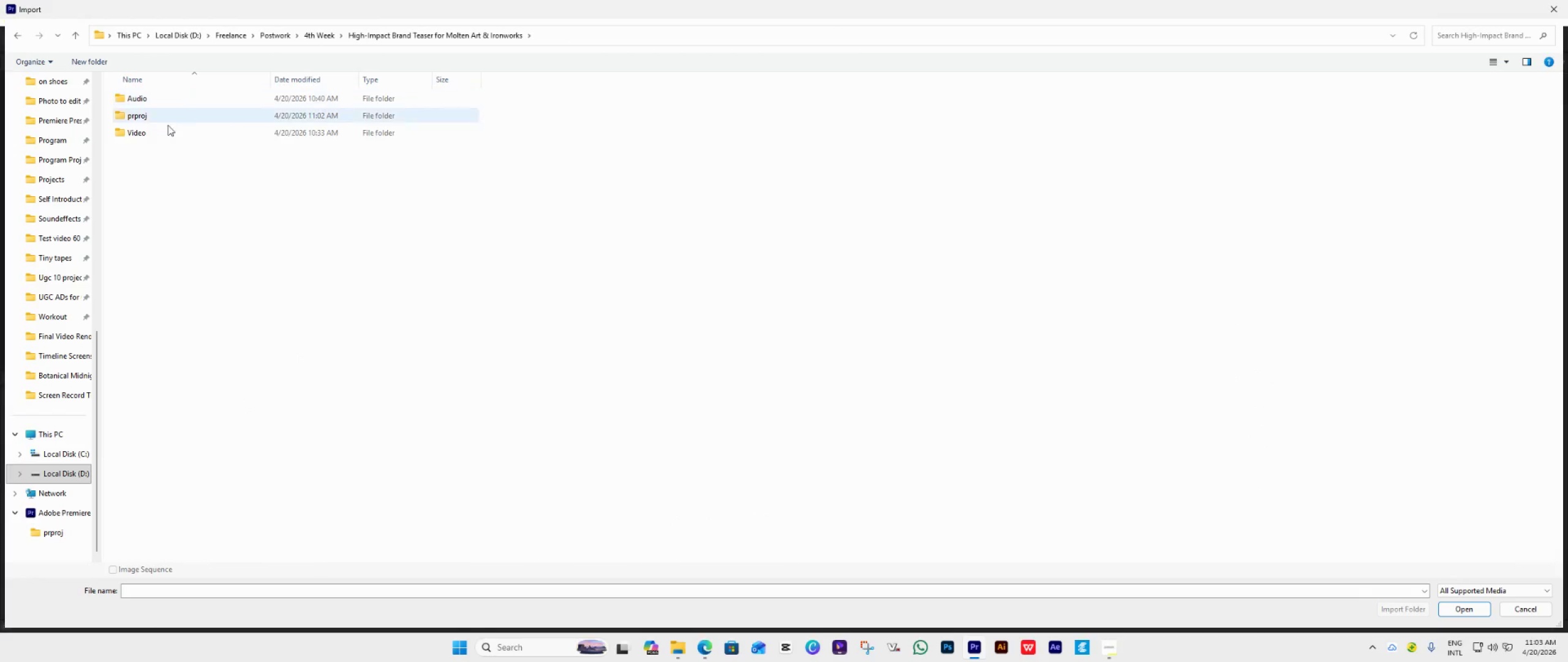 
left_click([169, 128])
 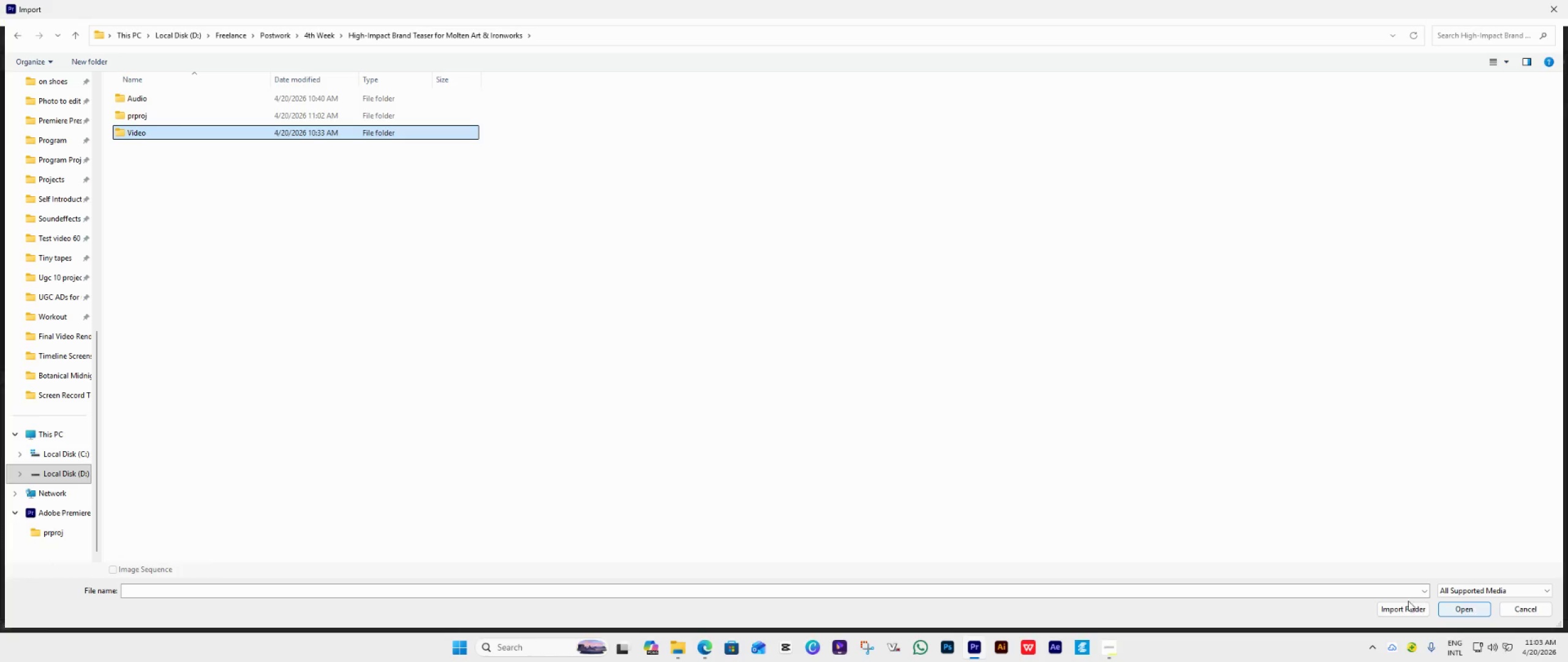 
left_click([1400, 609])
 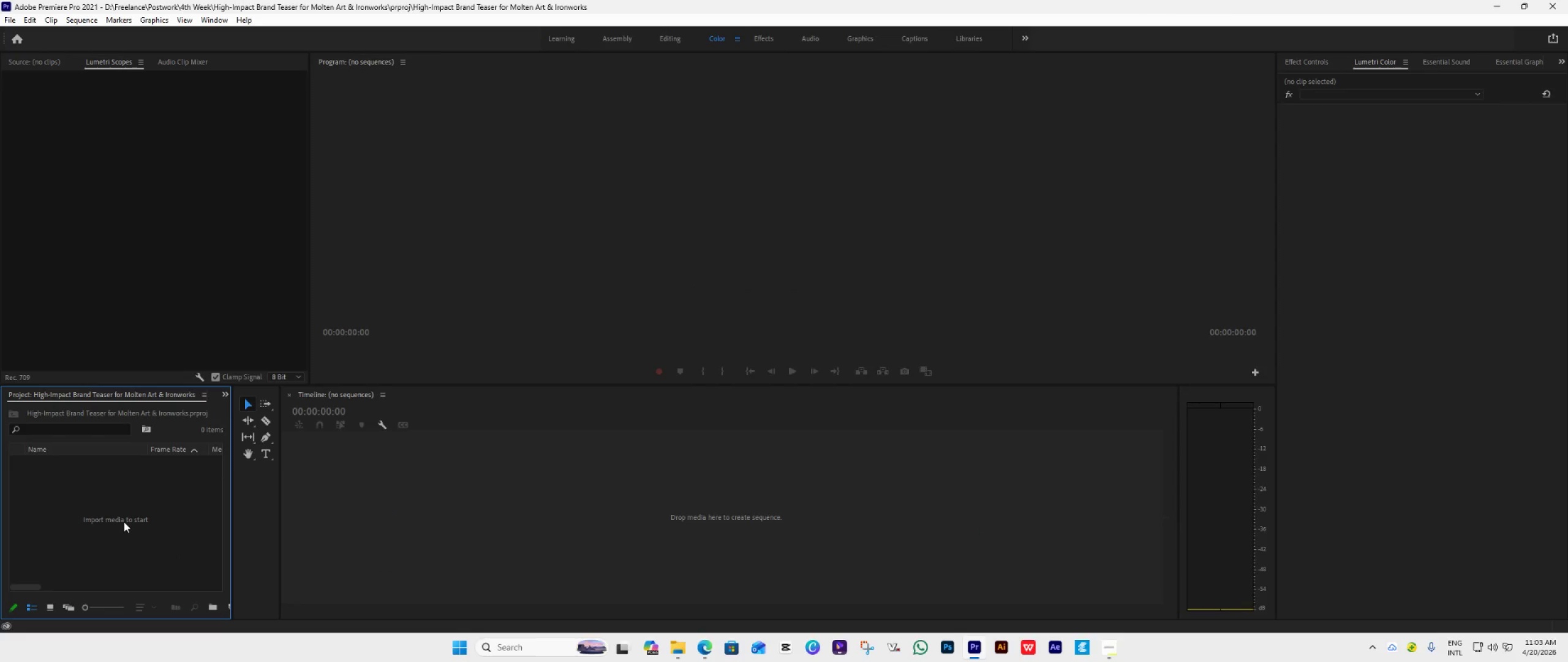 
double_click([124, 516])
 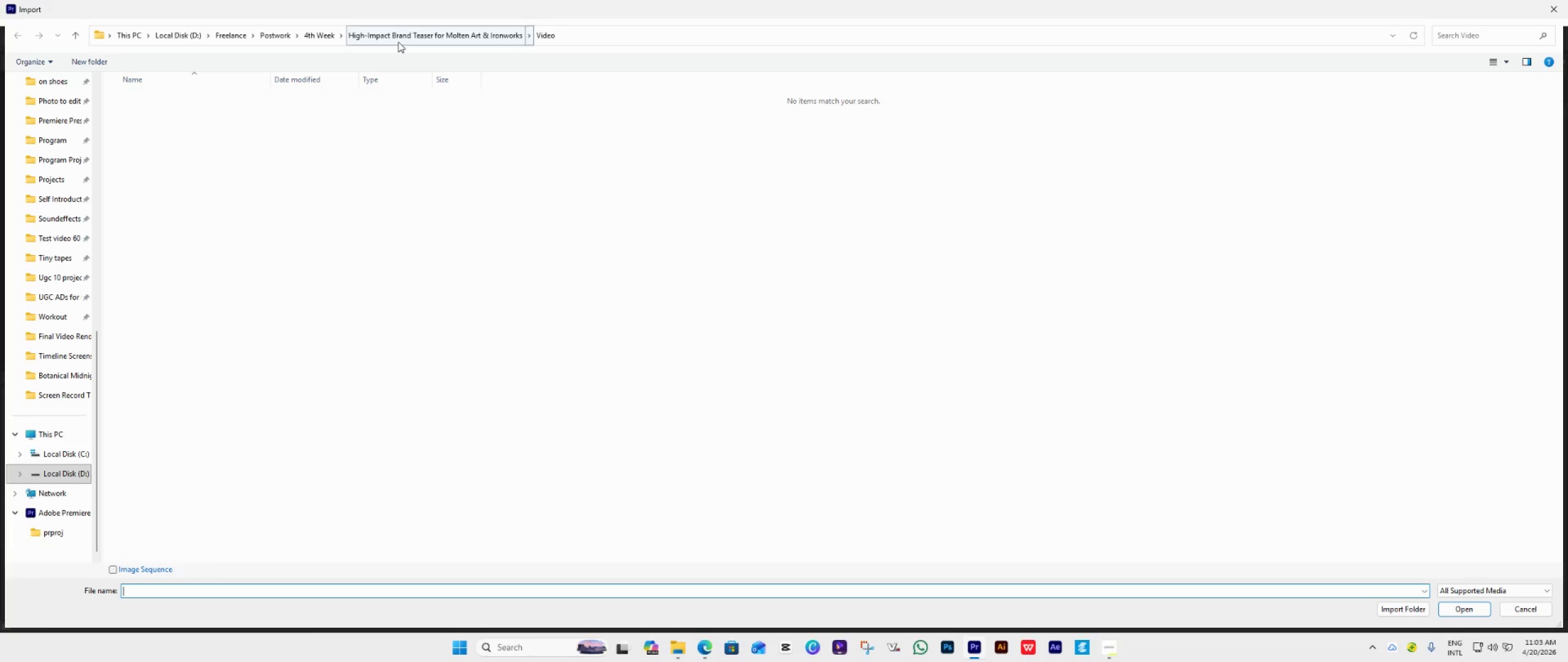 
wait(6.22)
 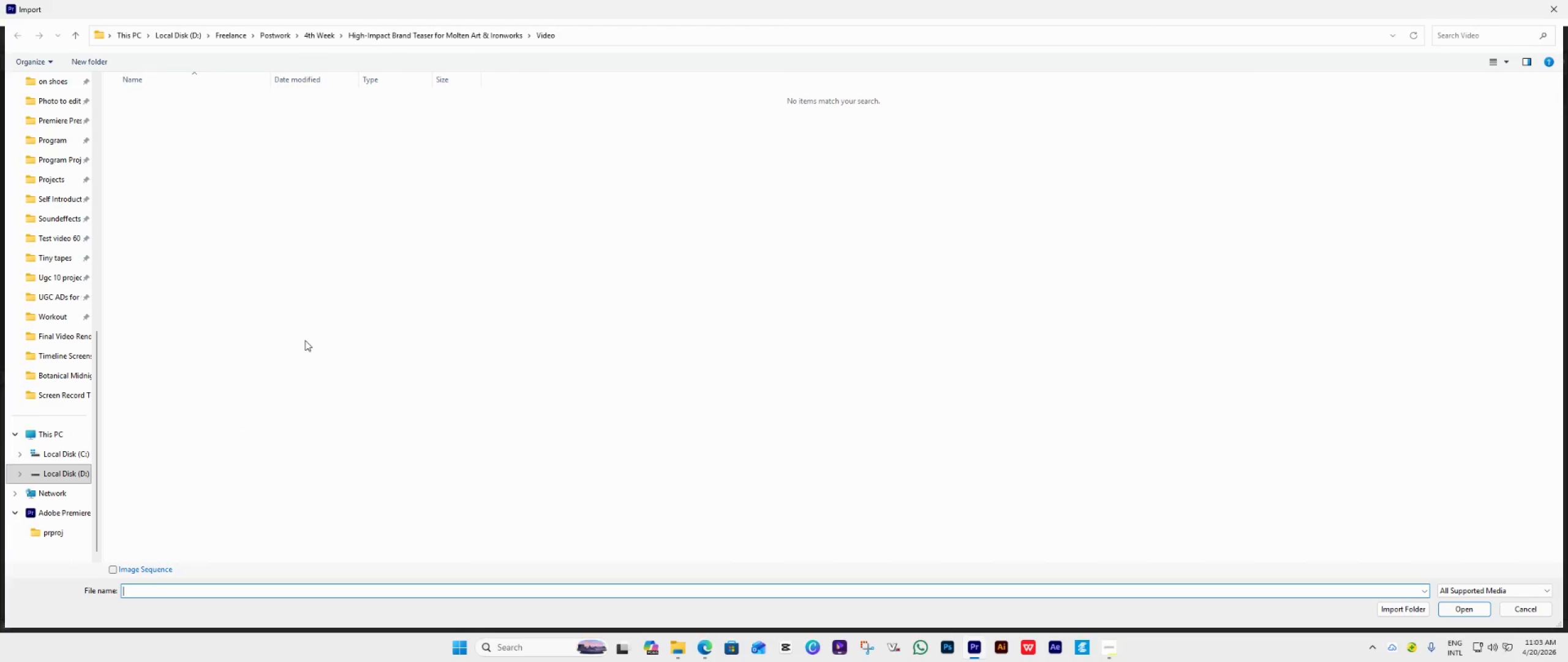 
scroll: coordinate [56, 112], scroll_direction: up, amount: 8.0
 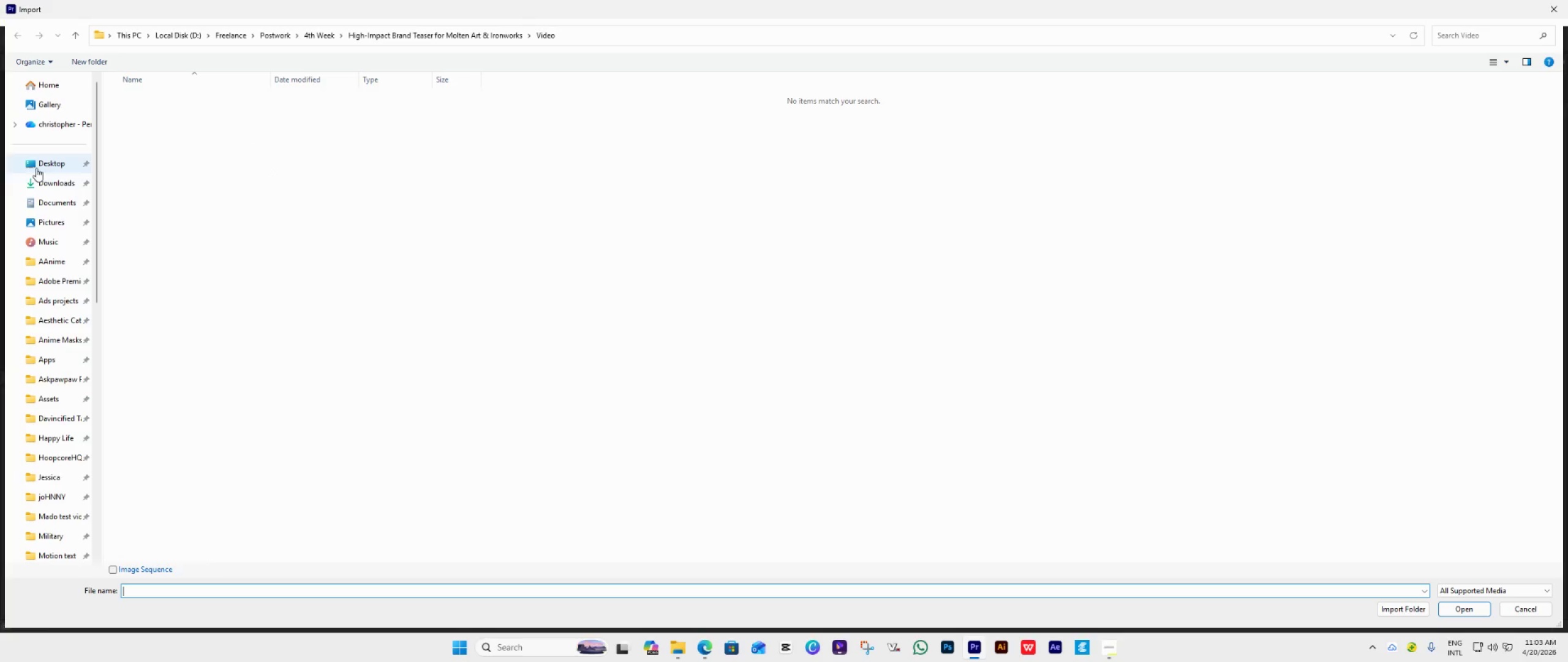 
left_click([40, 183])
 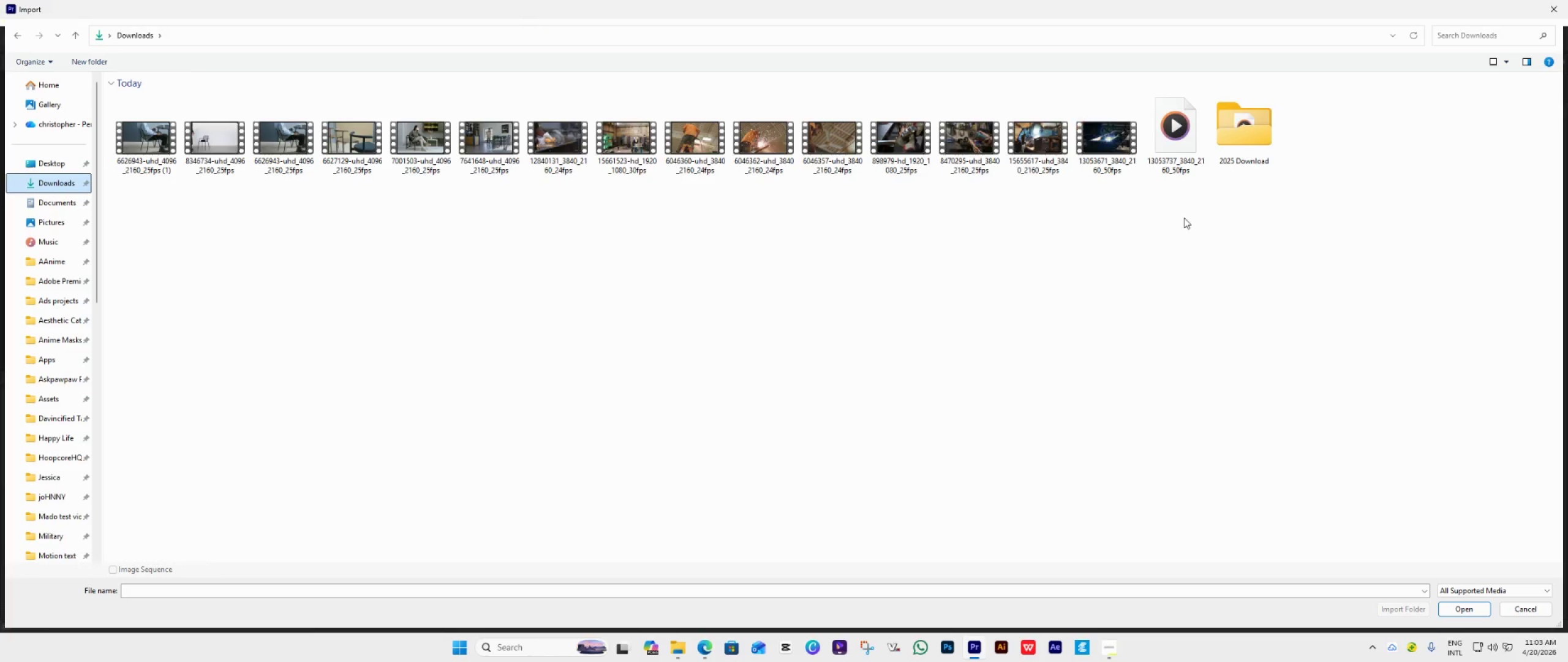 
left_click_drag(start_coordinate=[1173, 205], to_coordinate=[104, 129])
 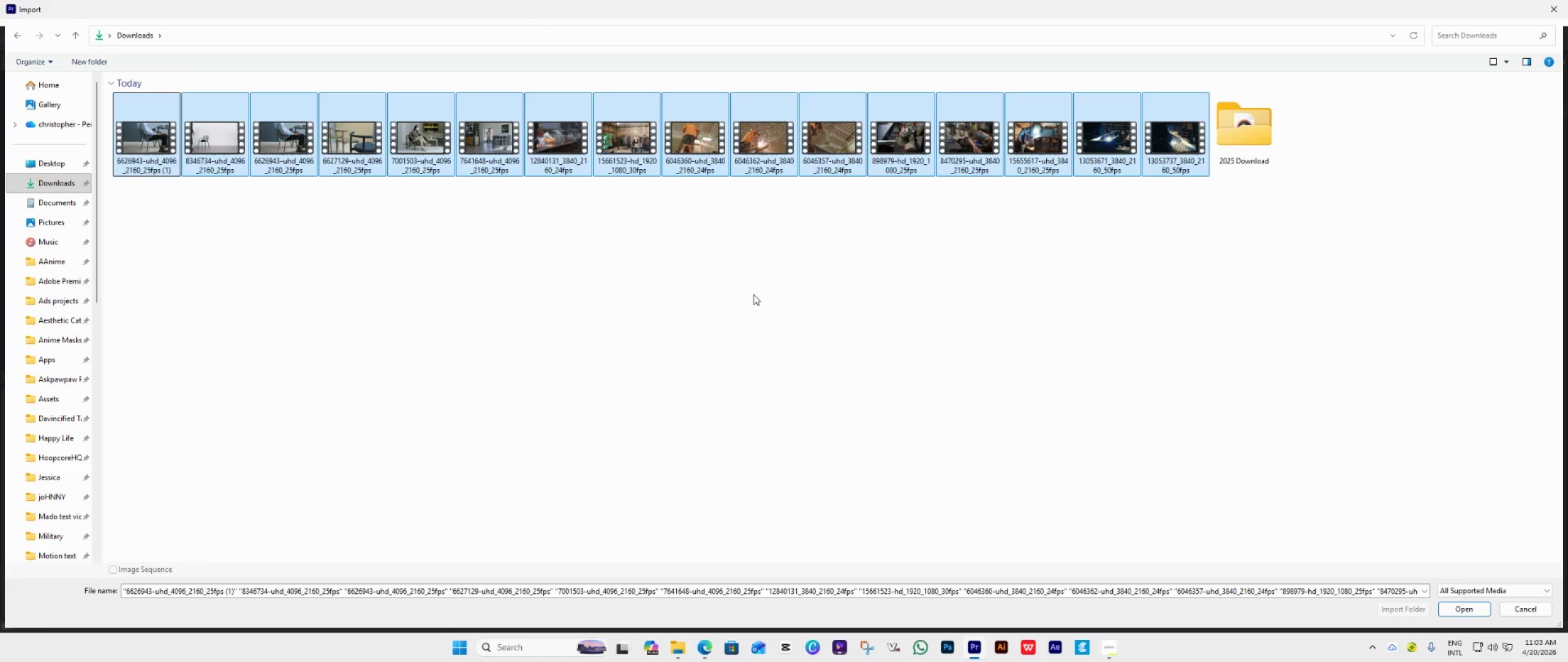 
key(Control+X)
 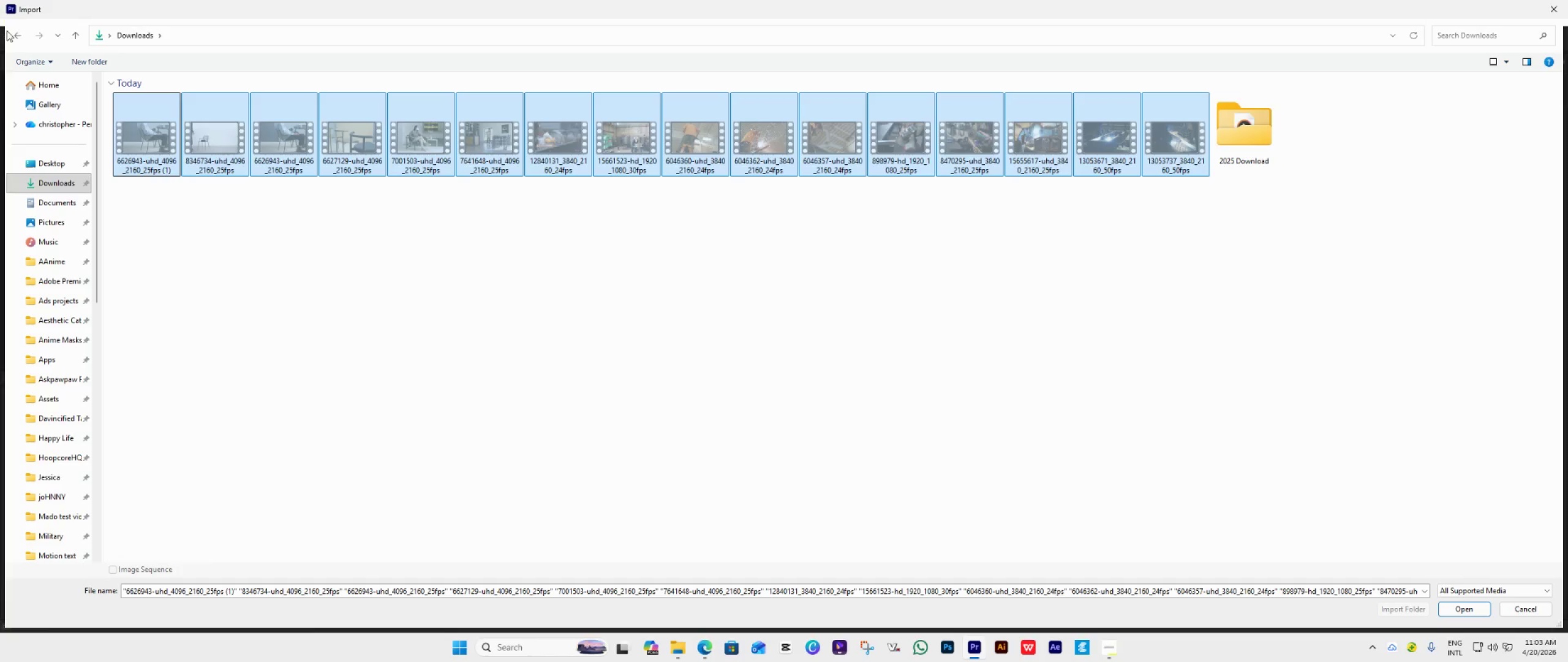 
left_click([13, 33])
 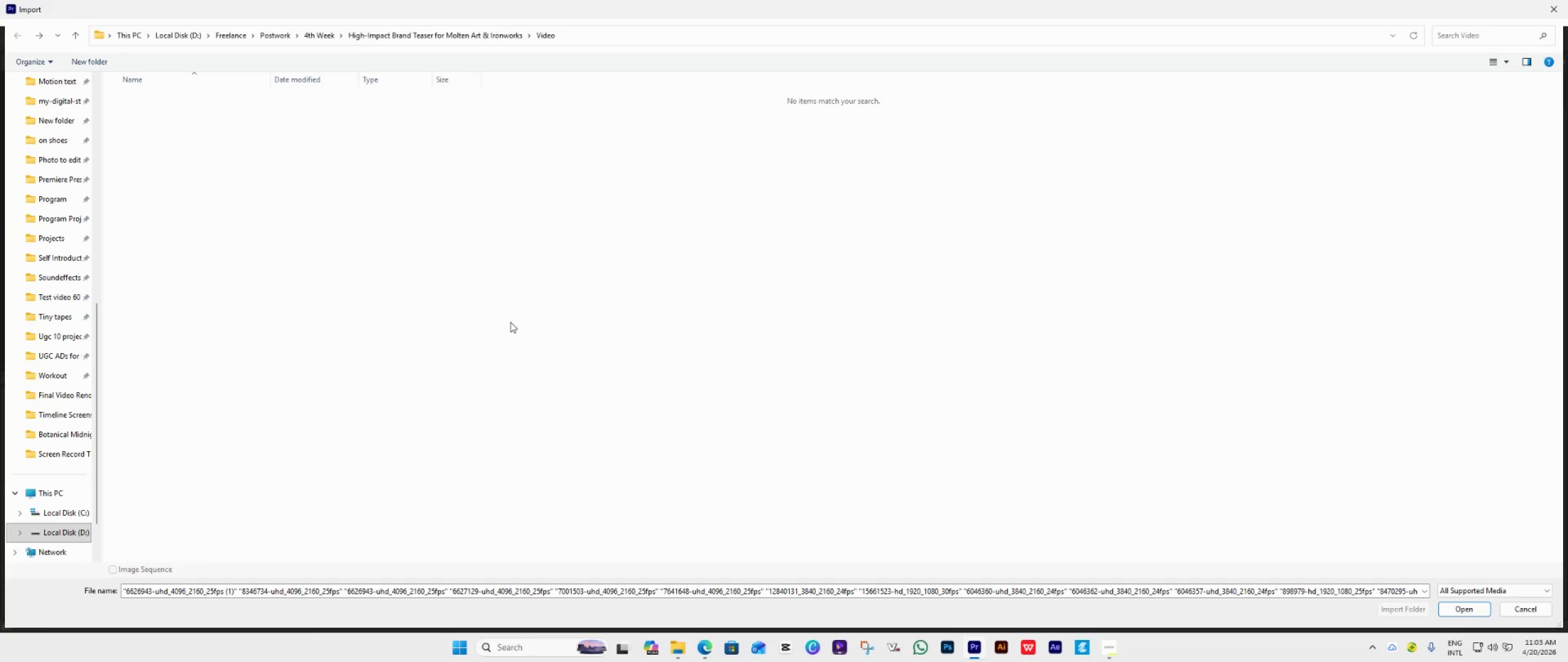 
key(Control+V)
 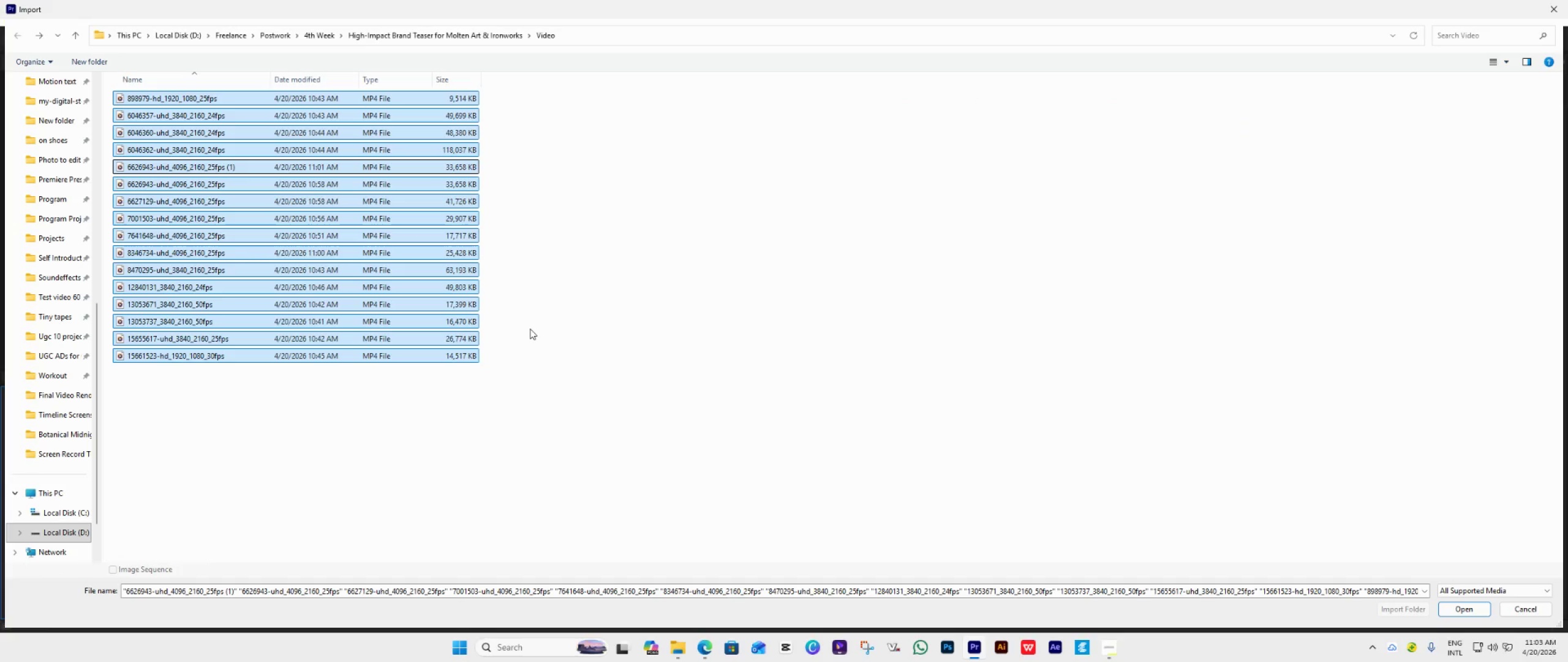 
left_click([530, 329])
 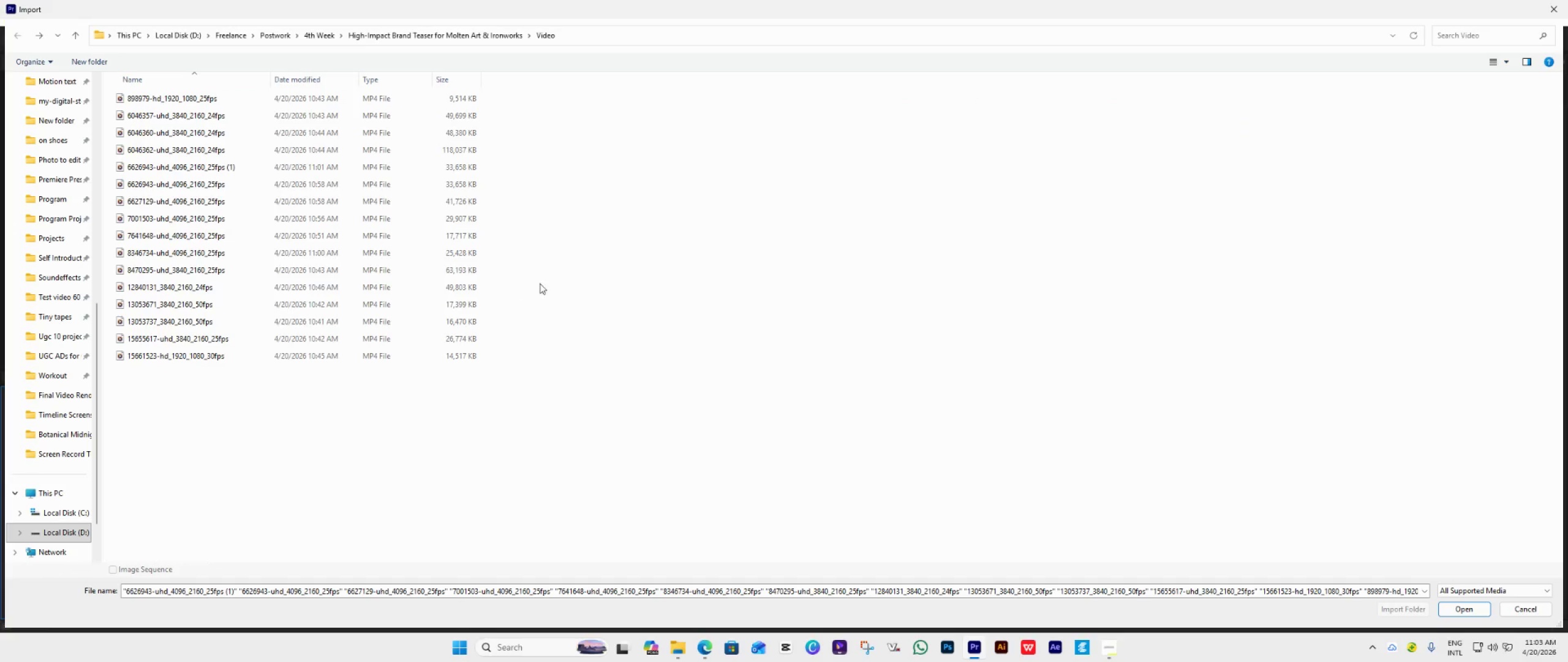 
left_click([461, 39])
 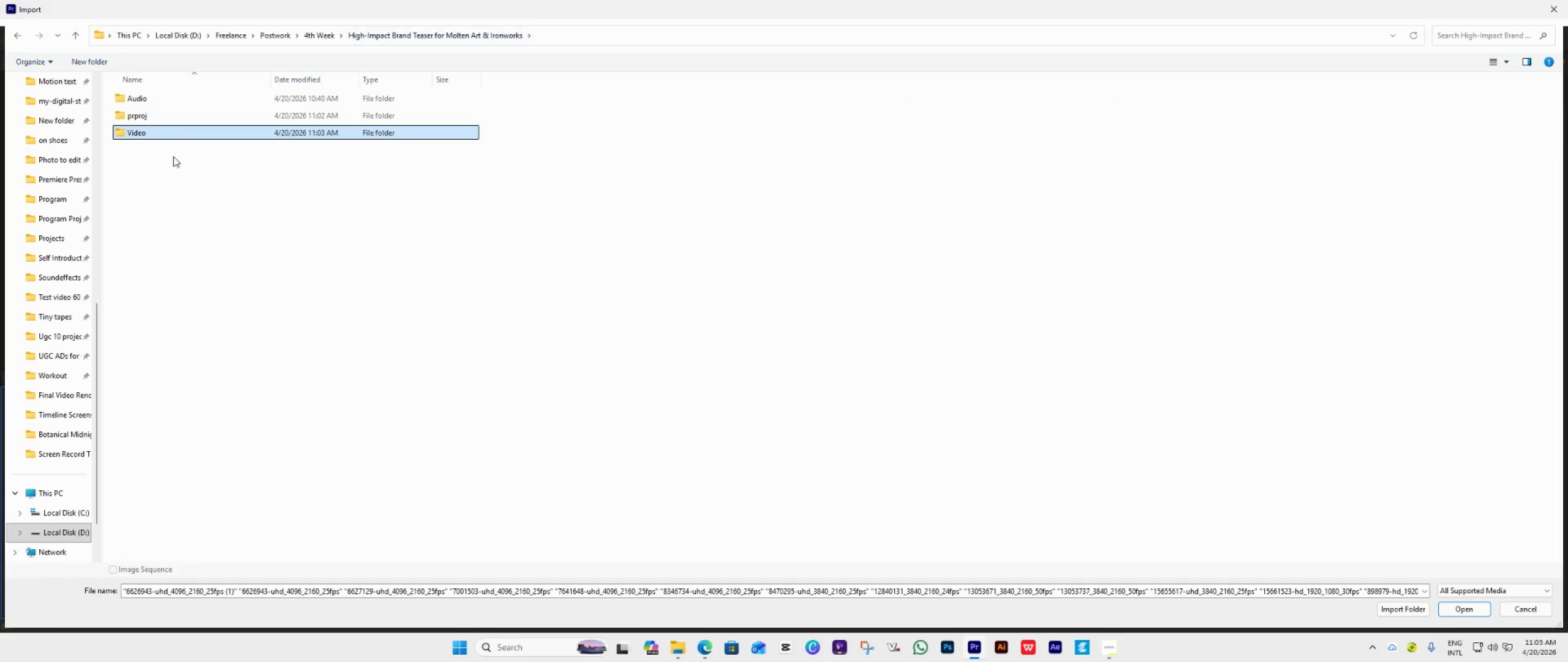 
left_click([170, 179])
 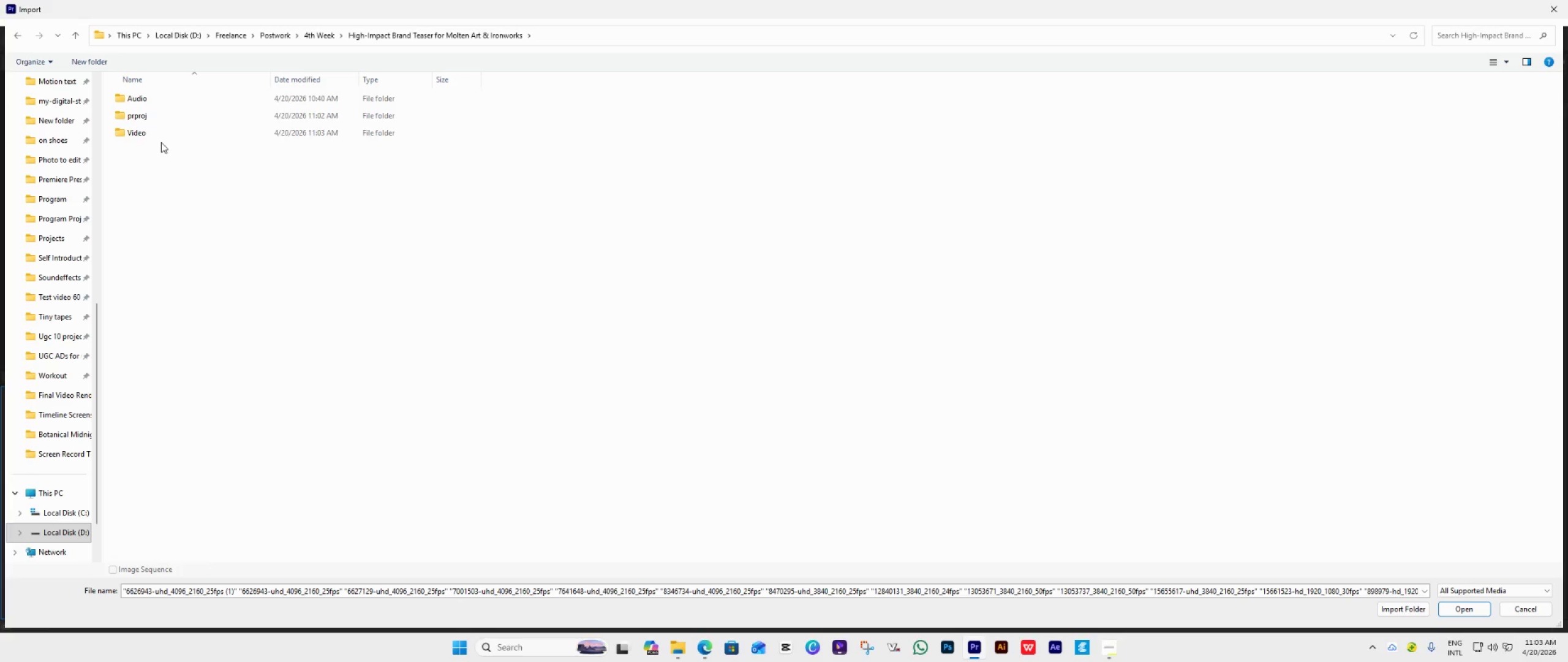 
left_click([160, 139])
 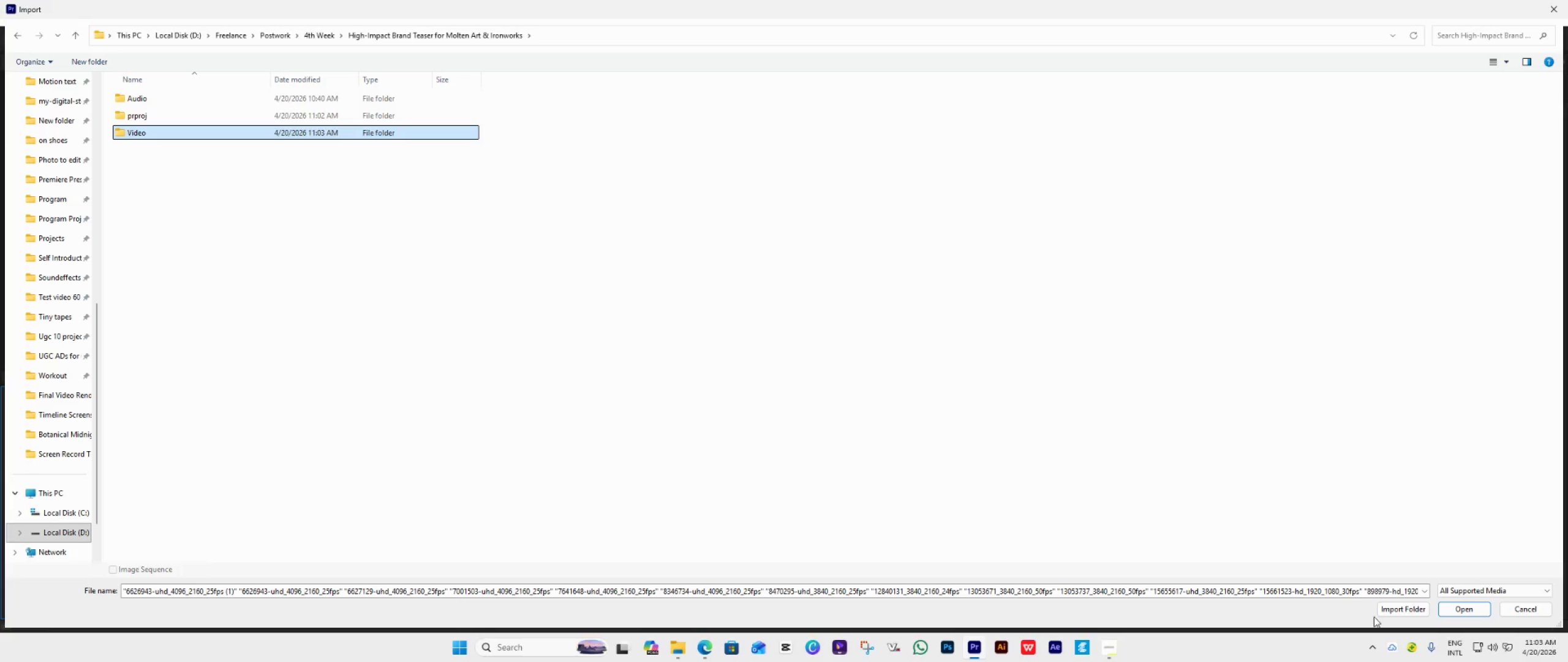 
left_click([1385, 611])
 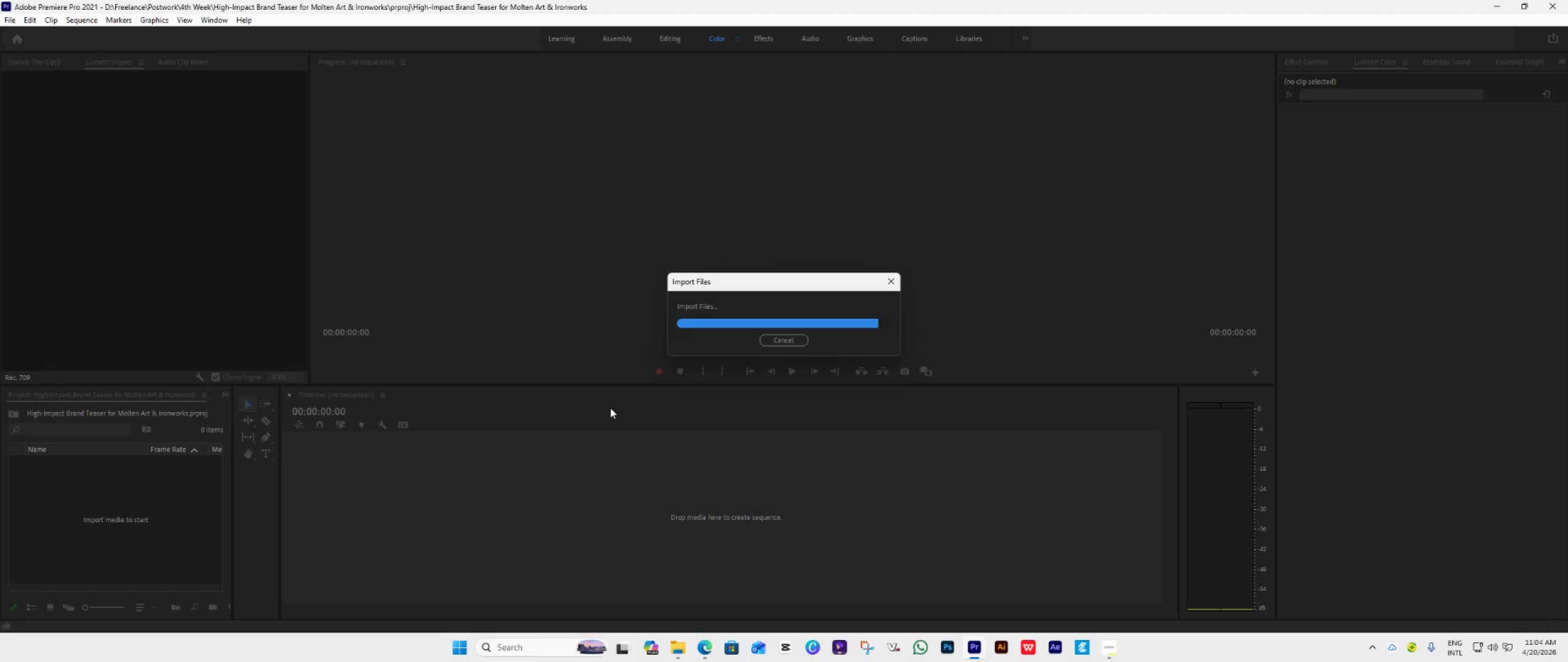 
wait(14.0)
 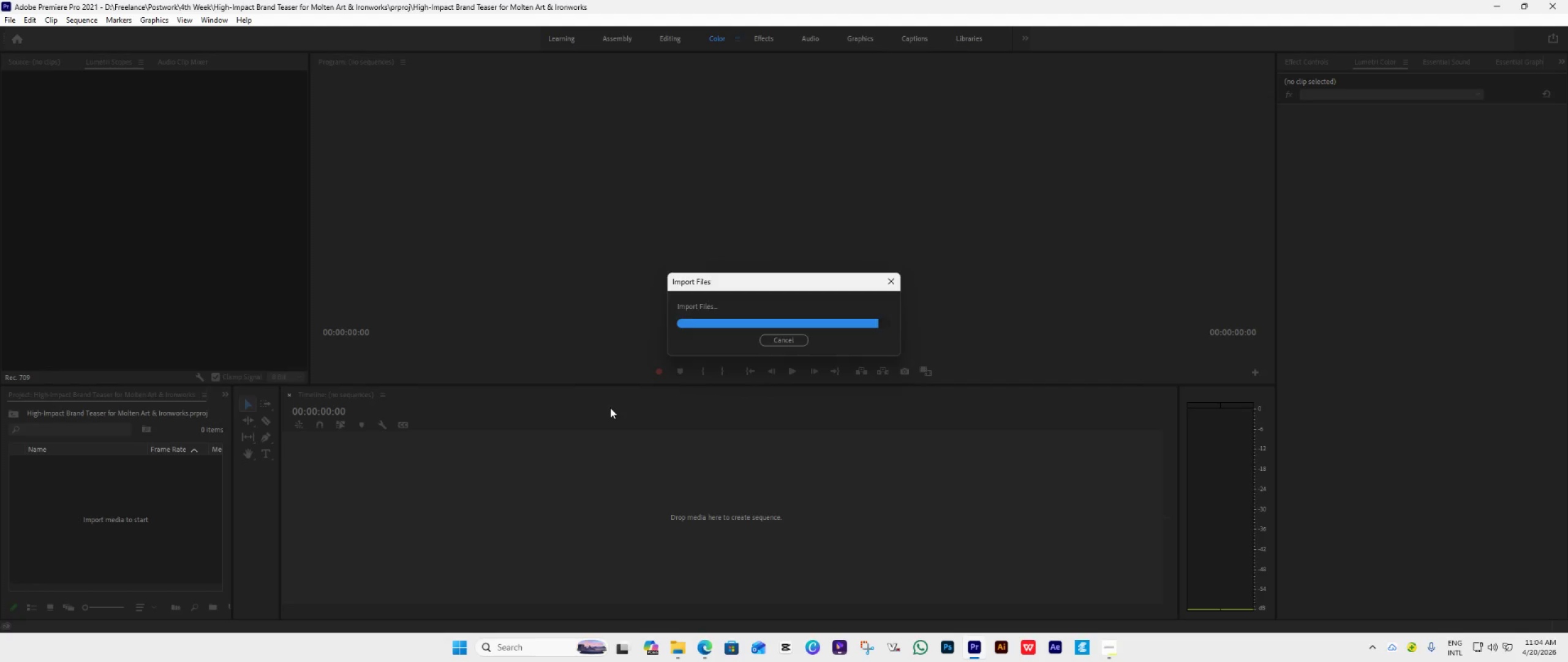 
double_click([98, 520])
 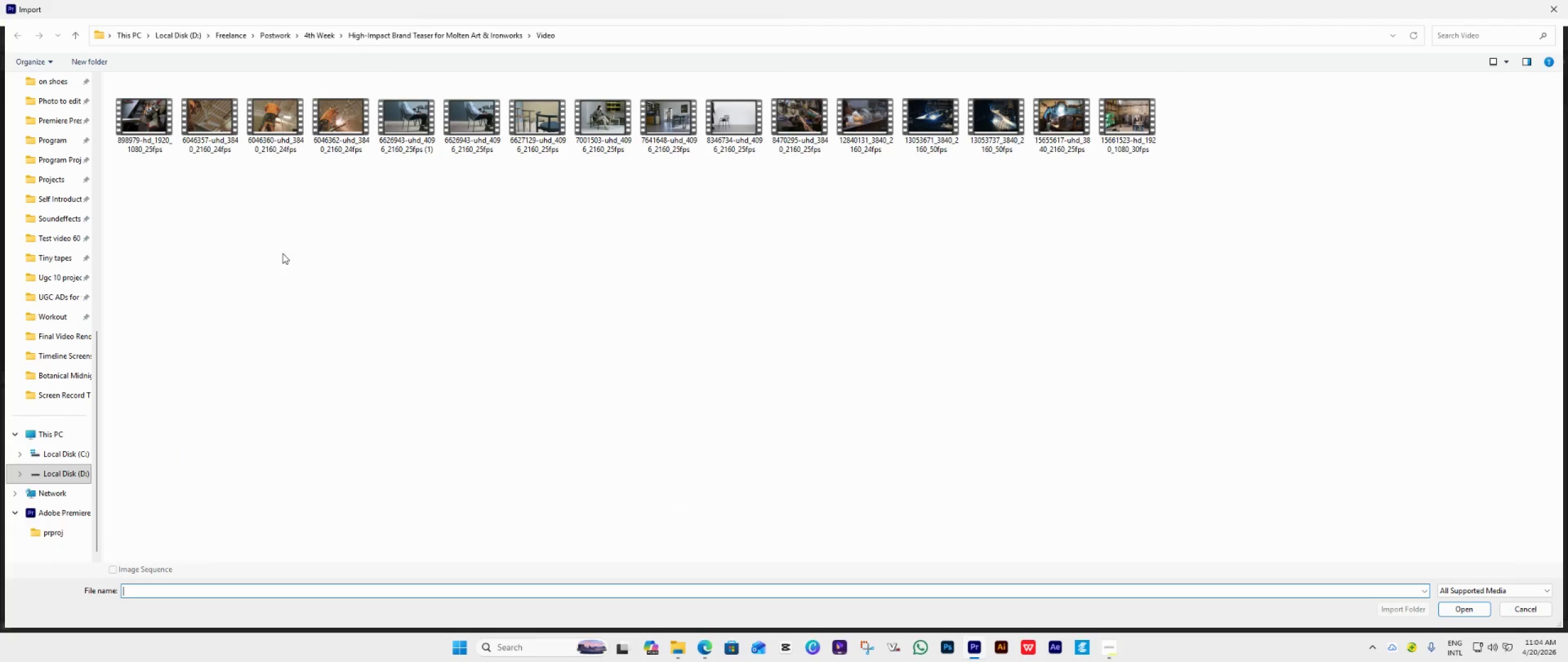 
wait(5.02)
 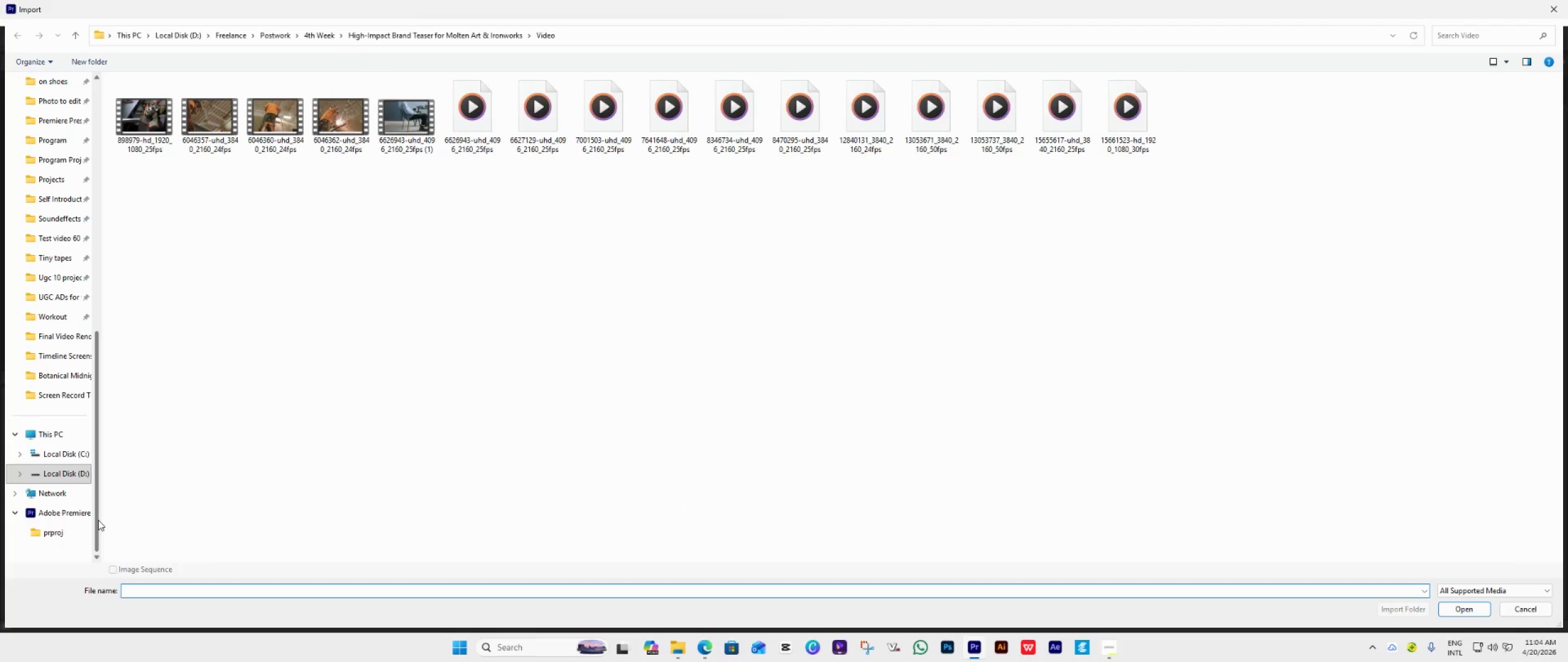 
left_click([451, 36])
 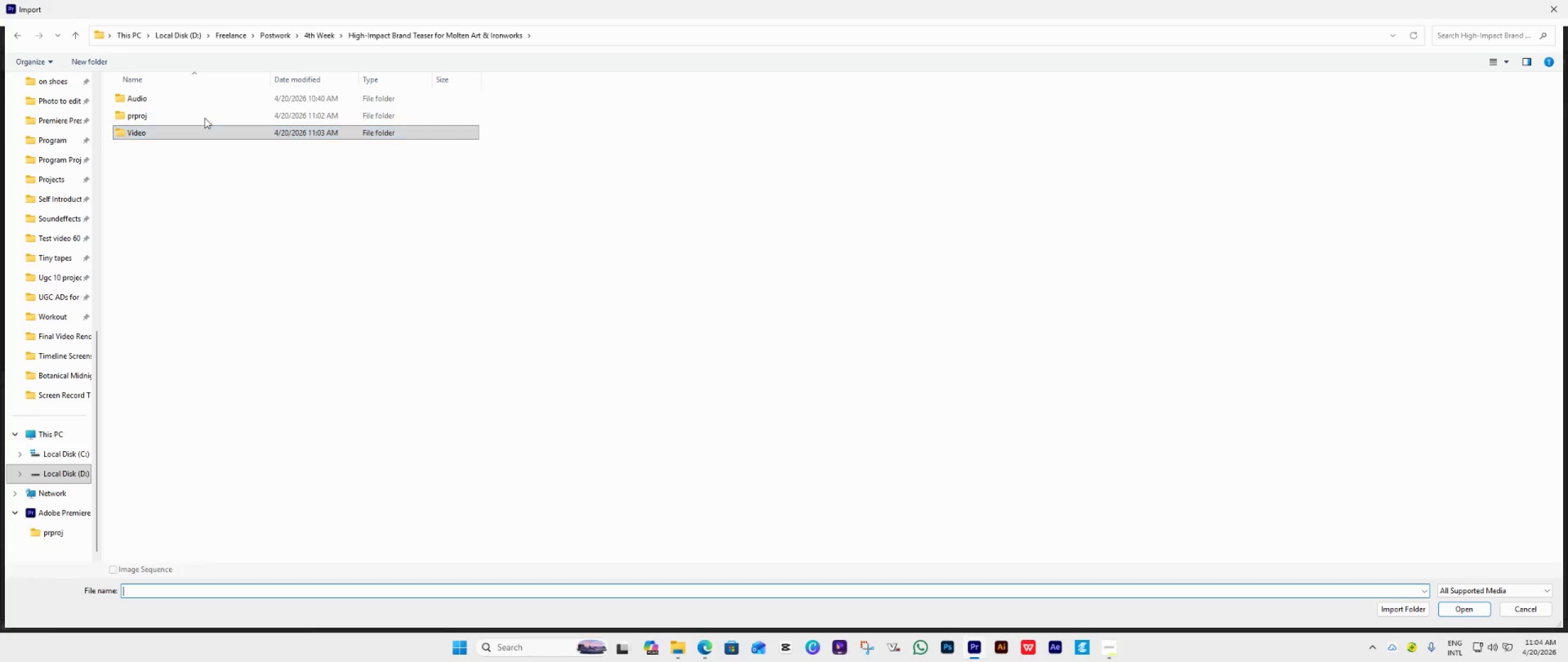 
left_click([198, 101])
 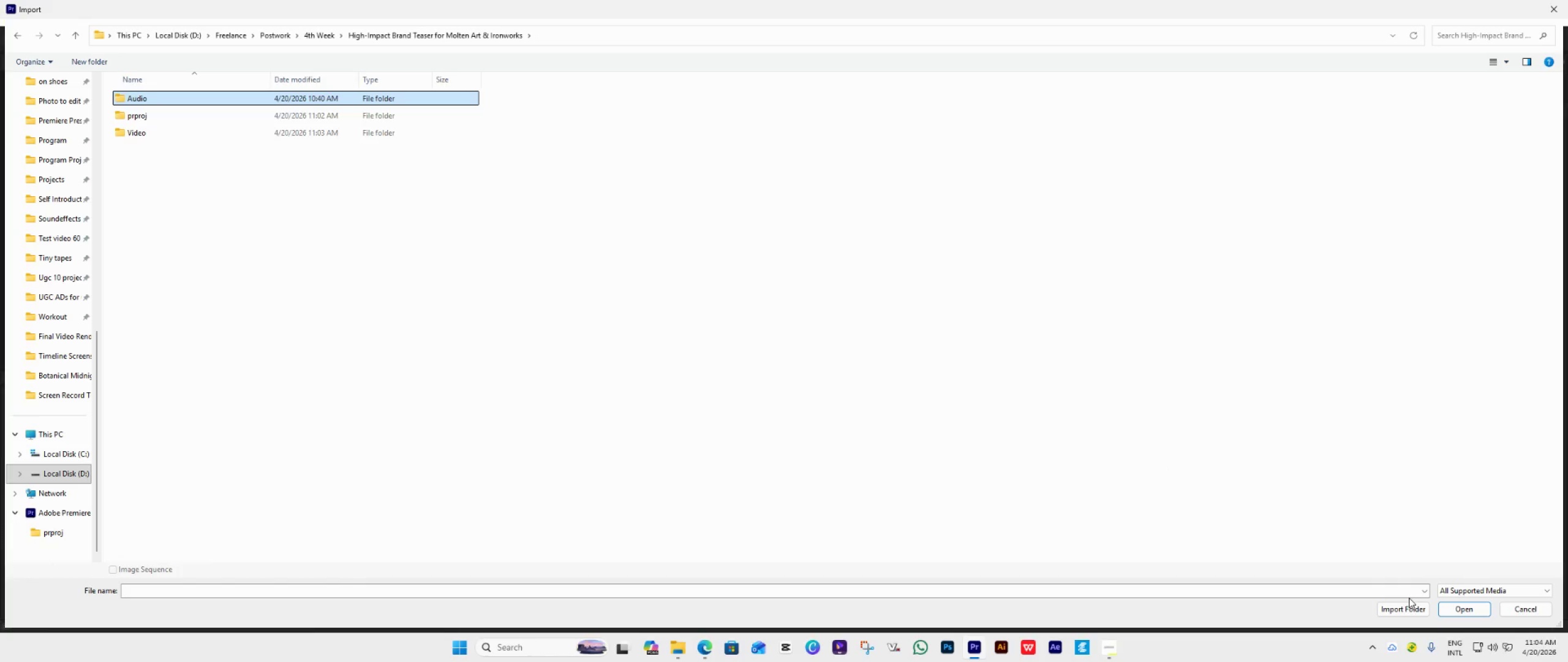 
left_click([1411, 605])
 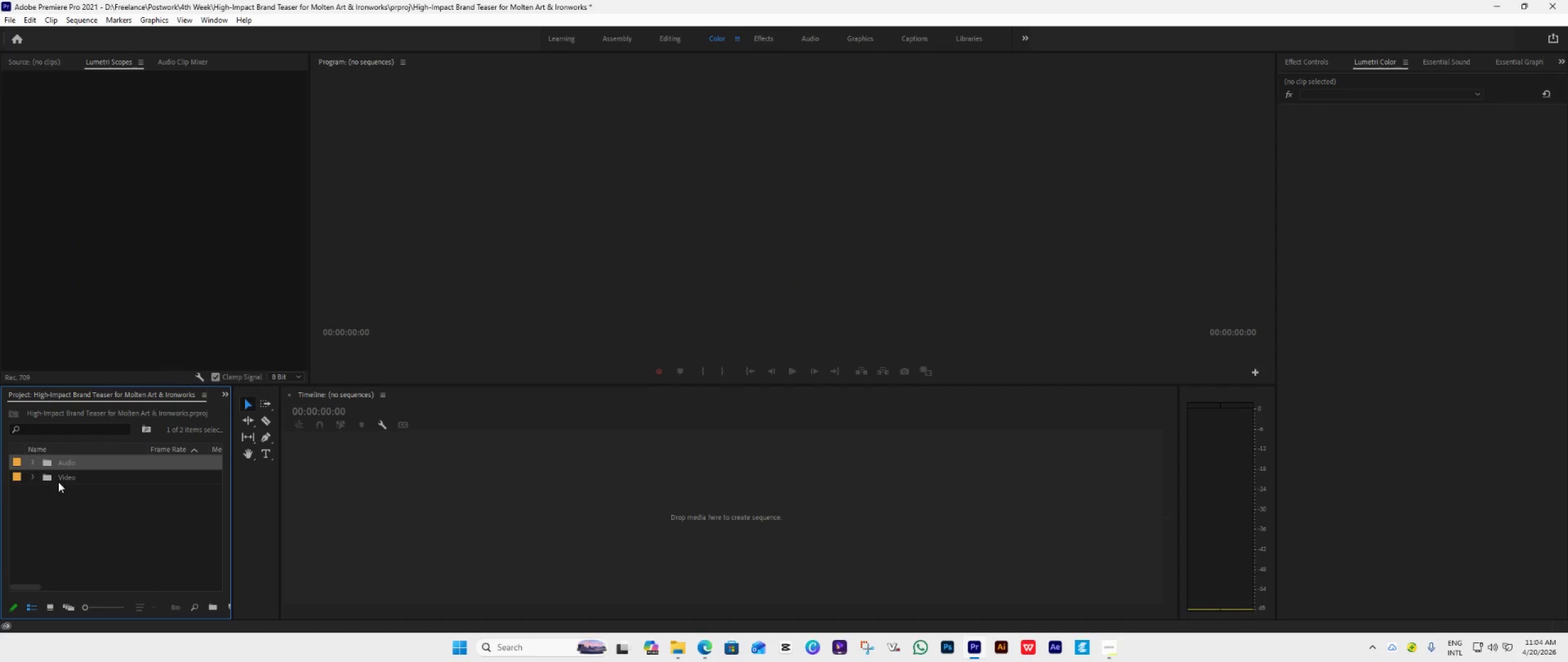 
wait(6.89)
 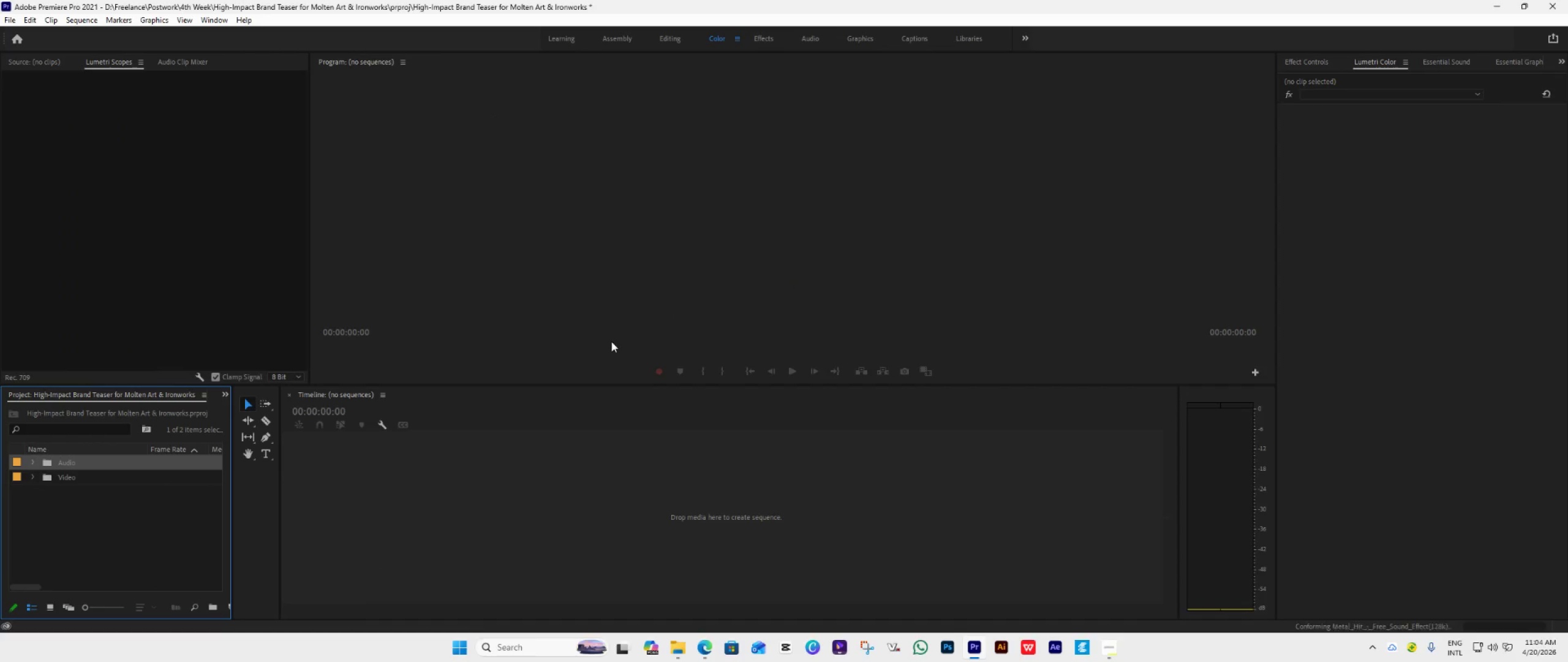 
left_click([32, 479])
 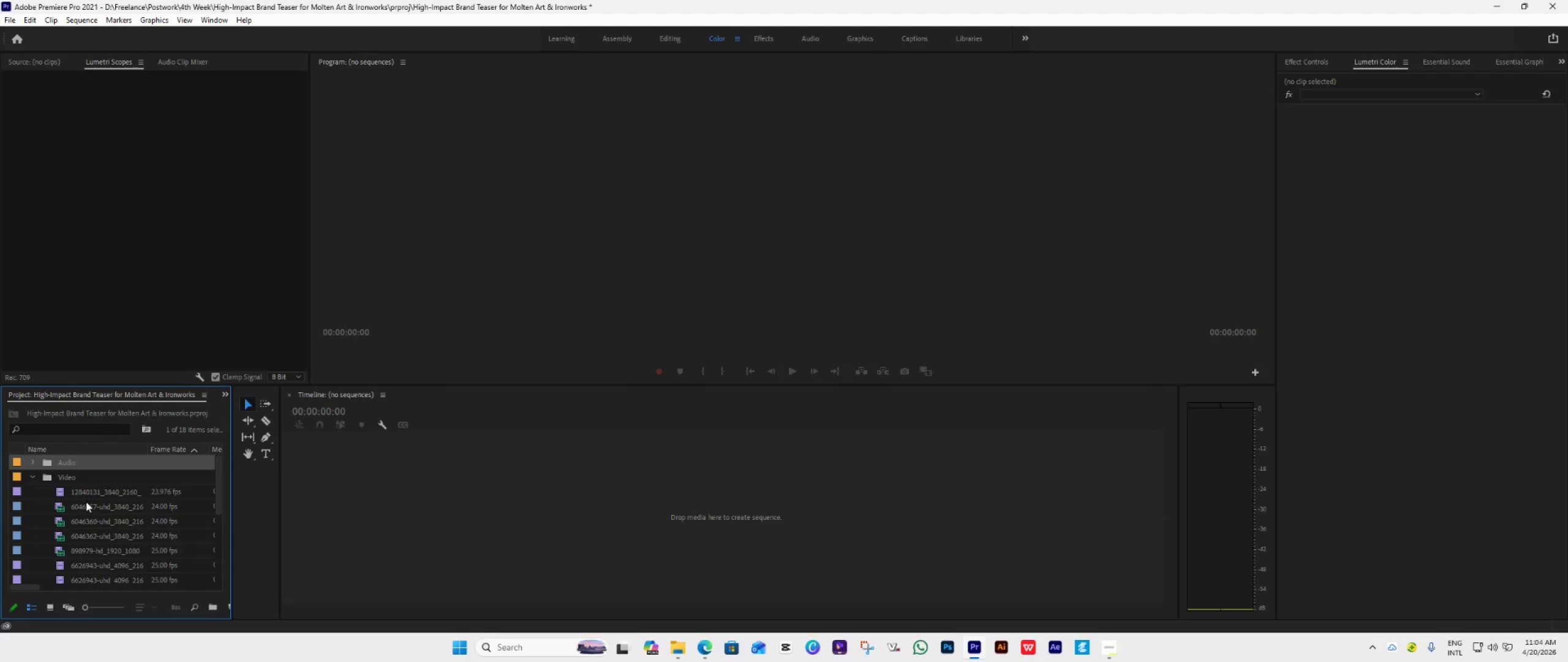 
double_click([58, 496])
 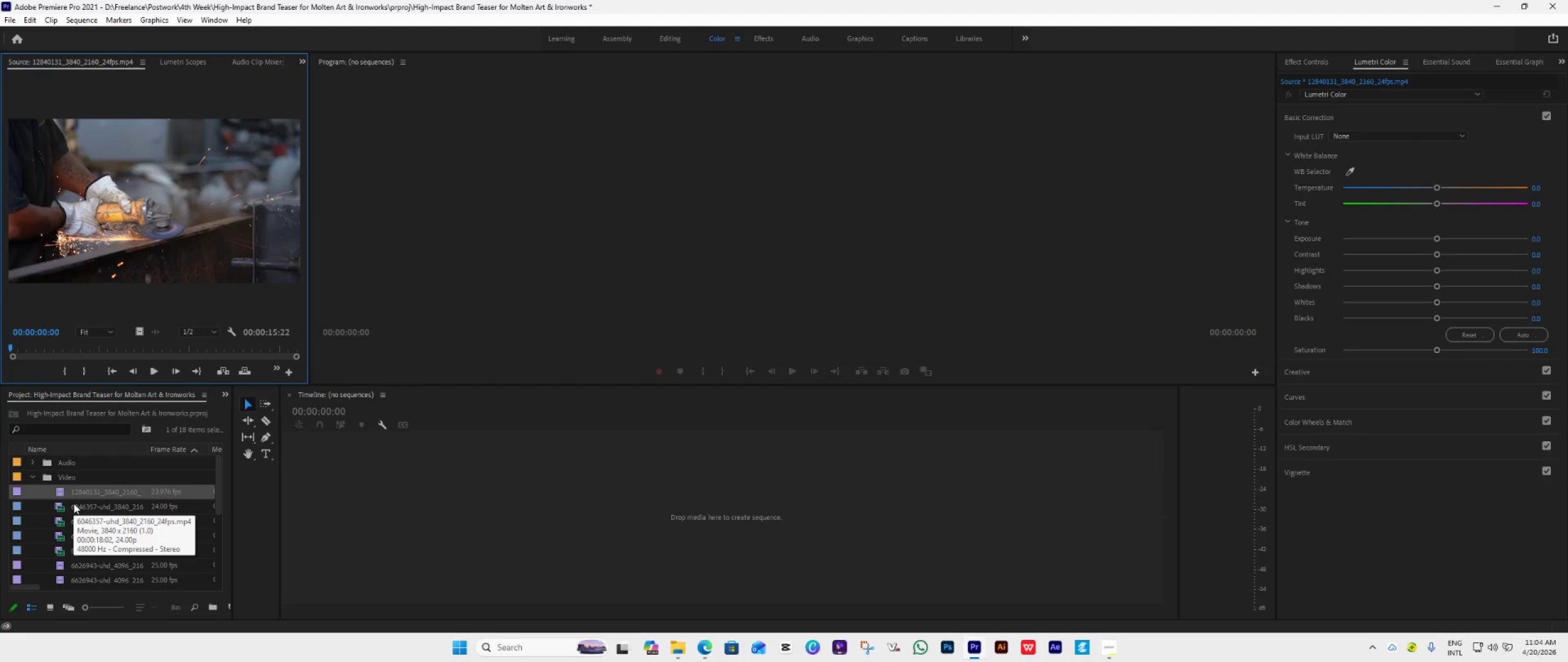 
scroll: coordinate [85, 499], scroll_direction: down, amount: 11.0
 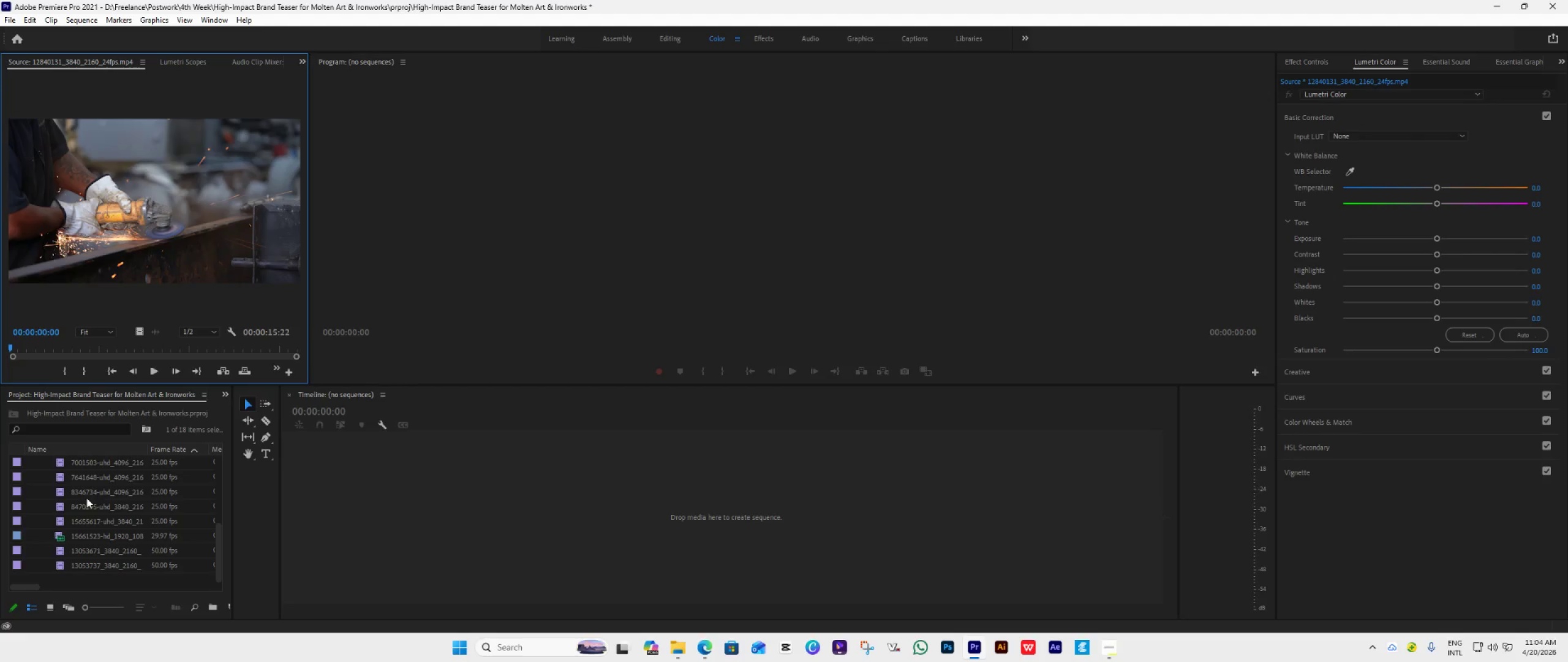 
mouse_move([89, 508])
 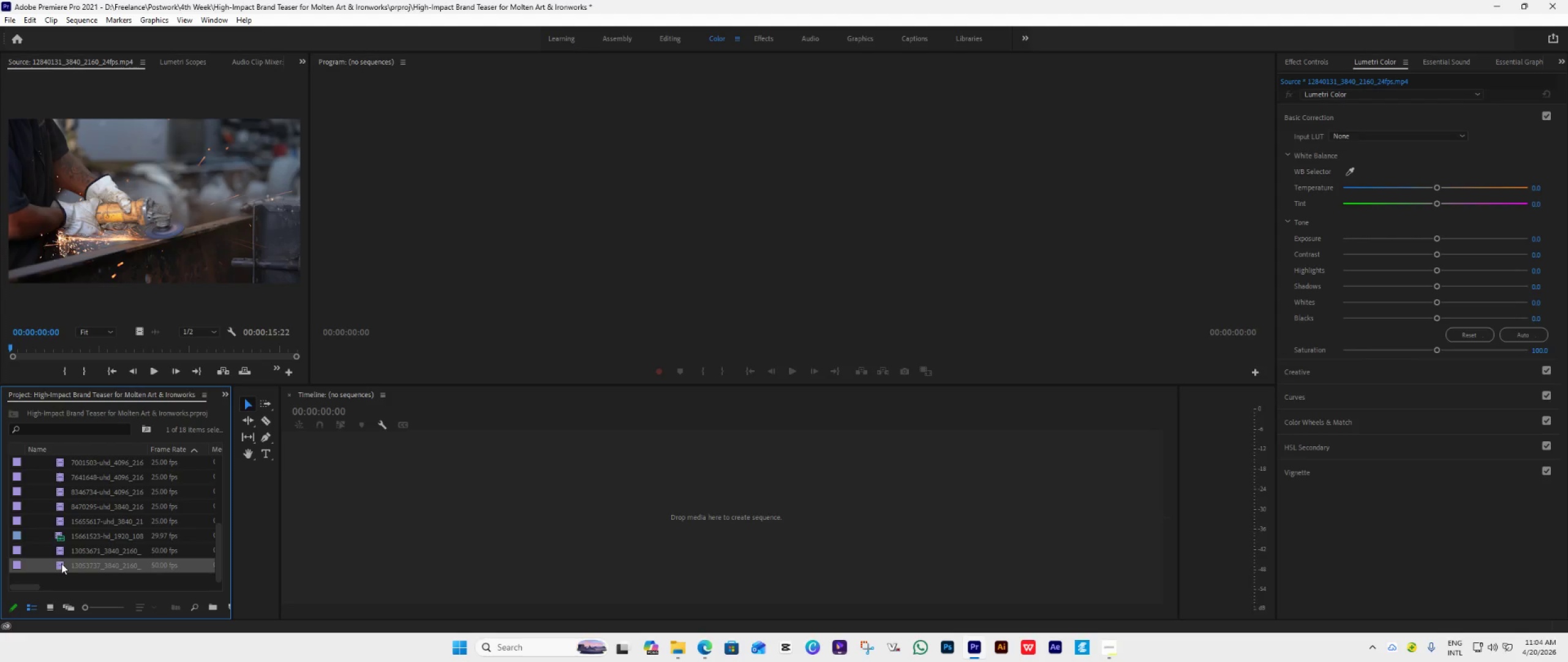 
double_click([61, 563])
 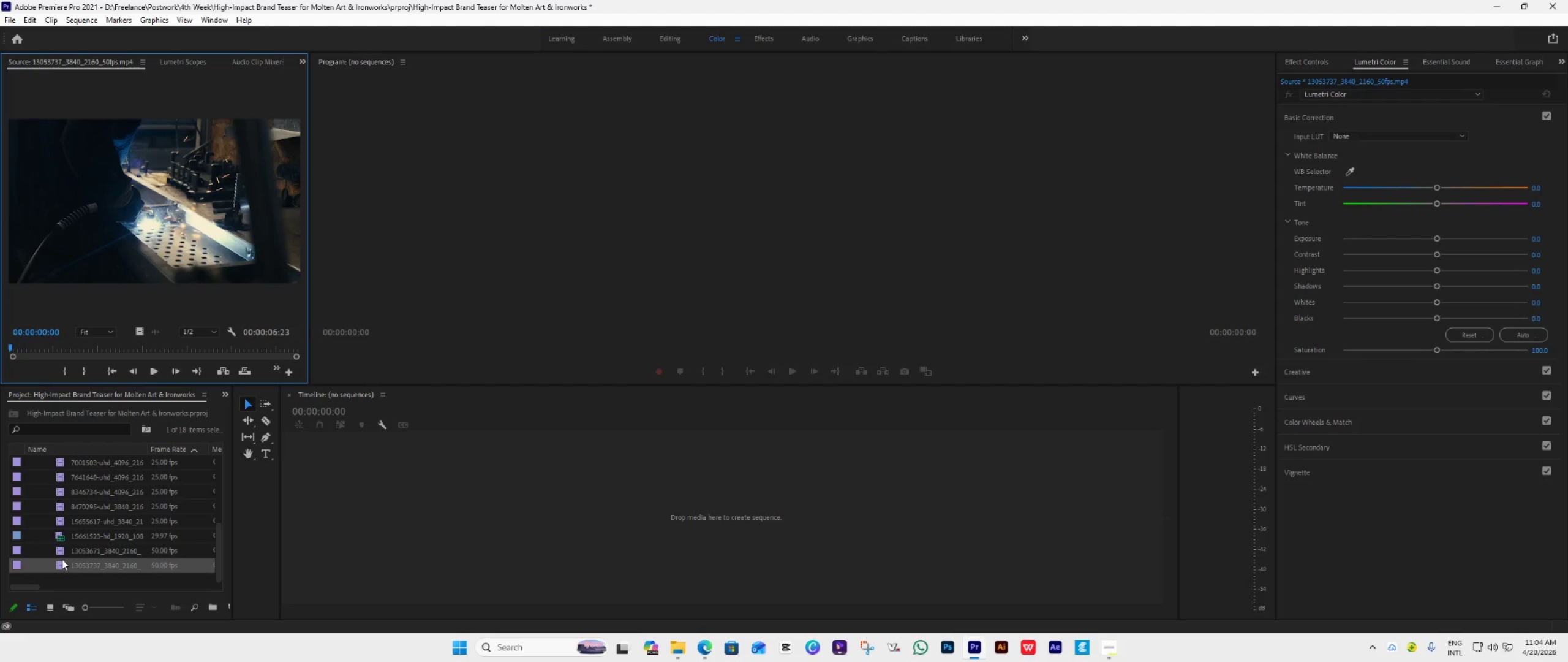 
mouse_move([127, 466])
 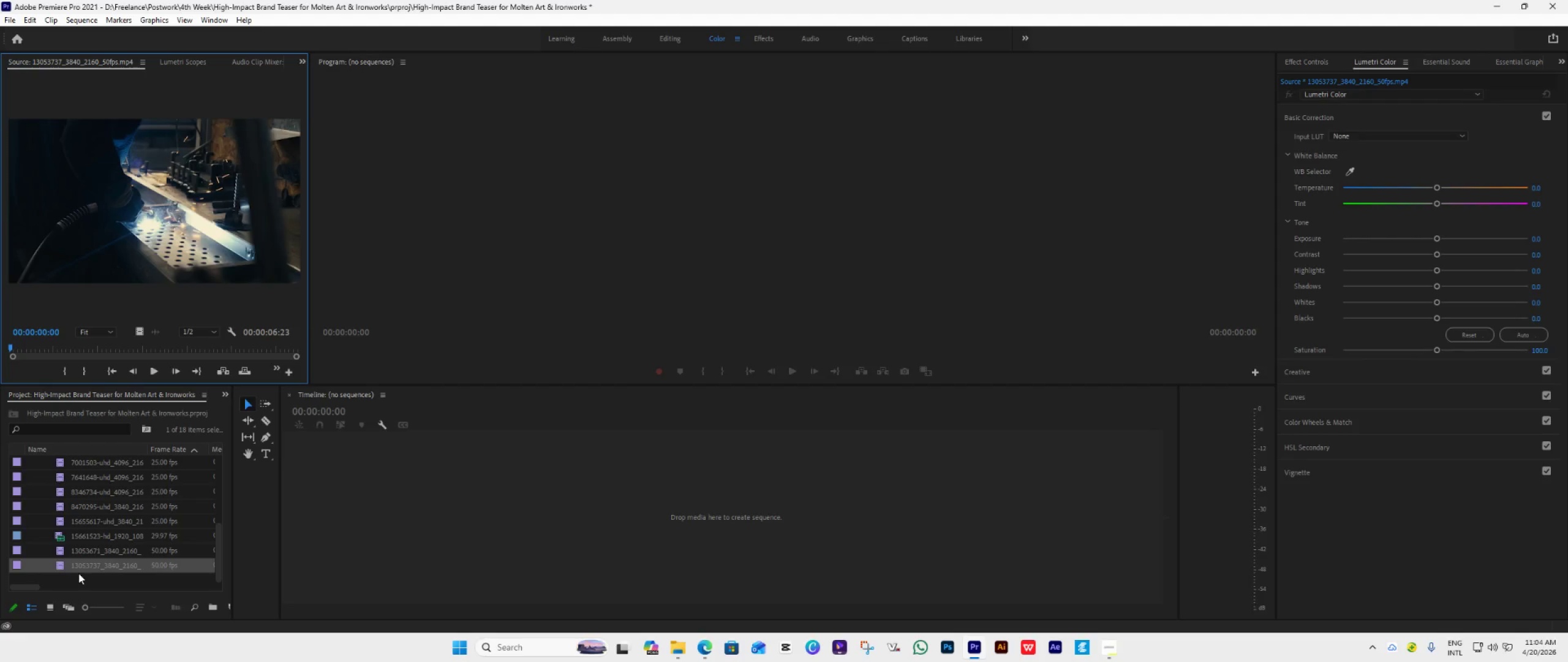 
key(Space)
 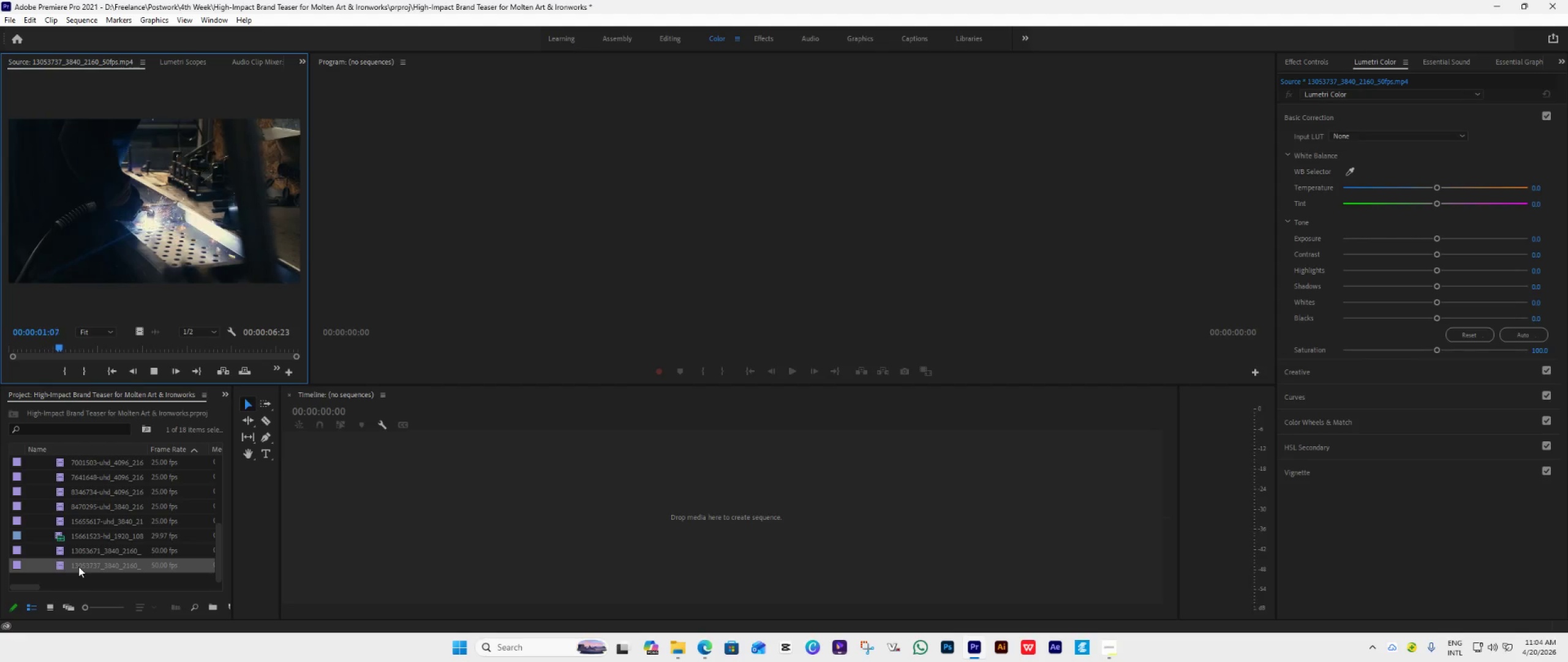 
key(Space)
 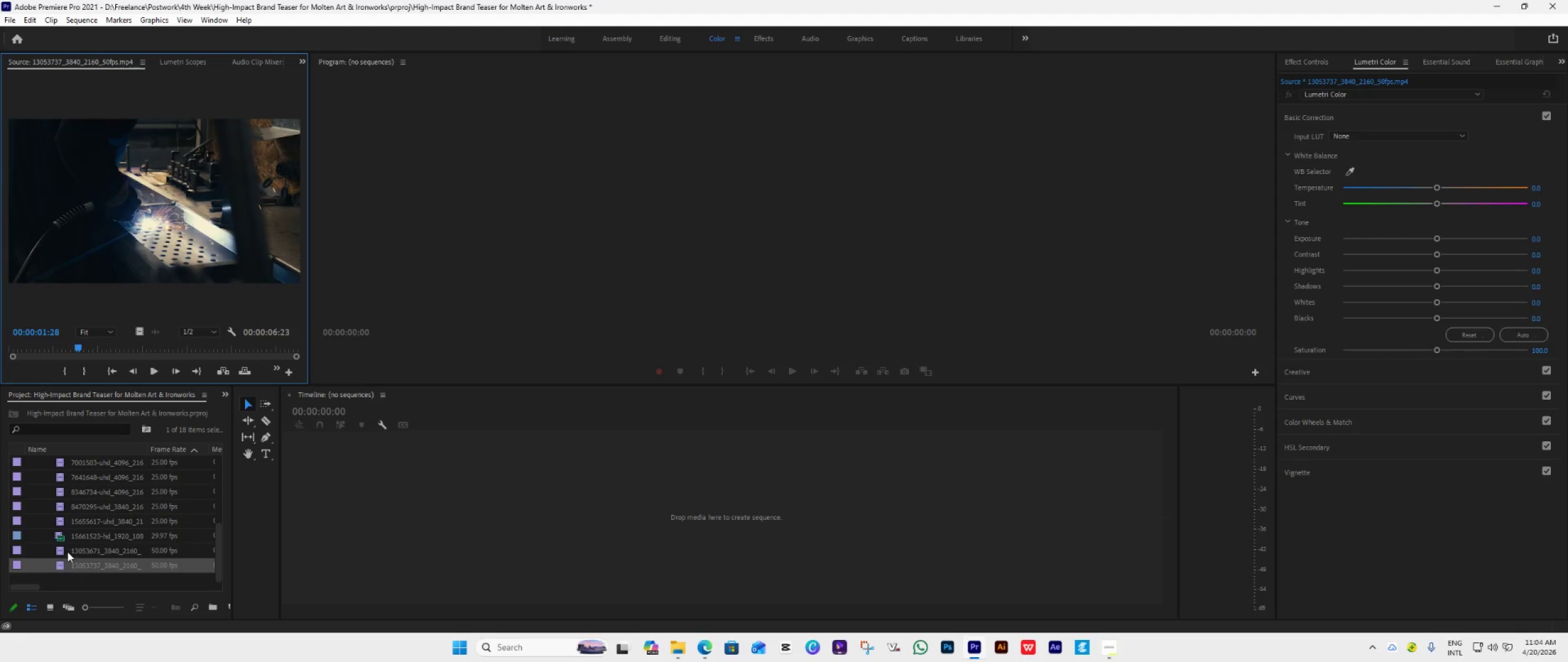 
double_click([67, 552])
 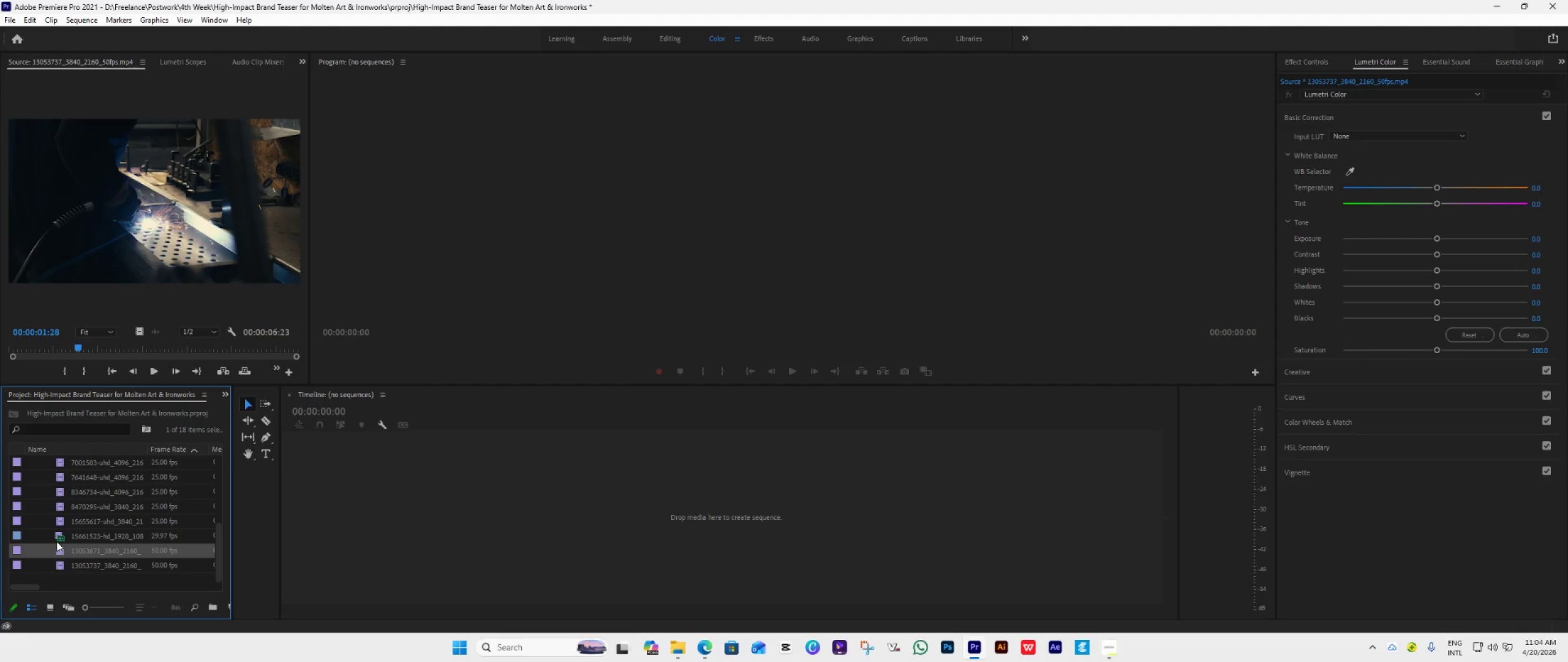 
double_click([60, 547])
 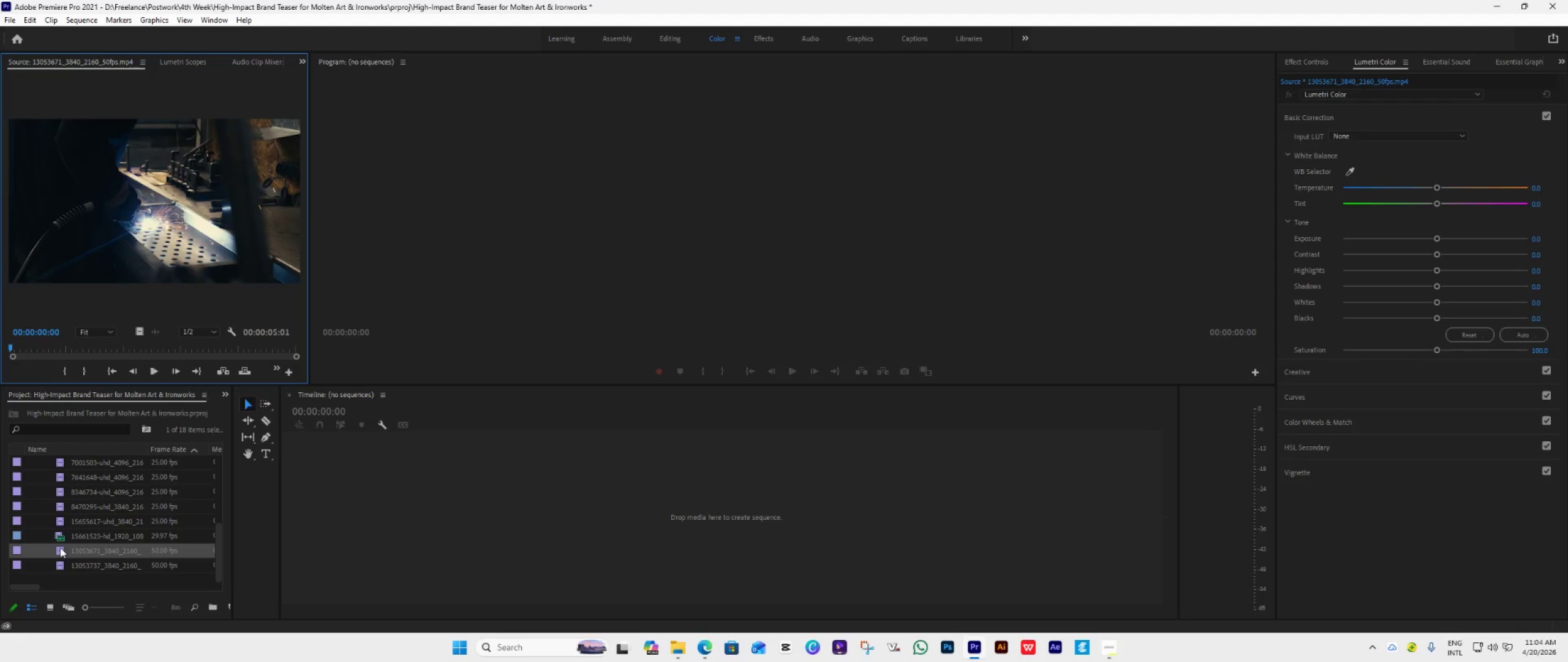 
triple_click([60, 547])
 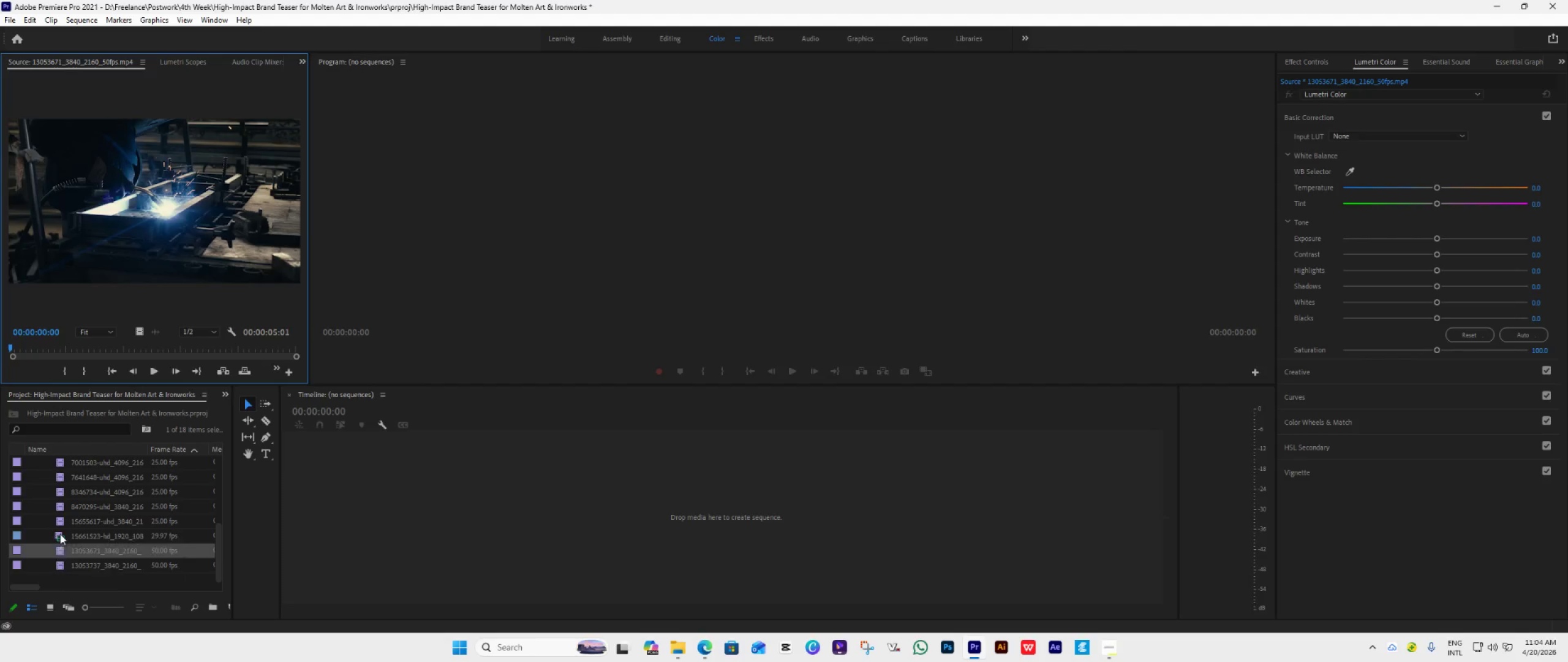 
double_click([60, 534])
 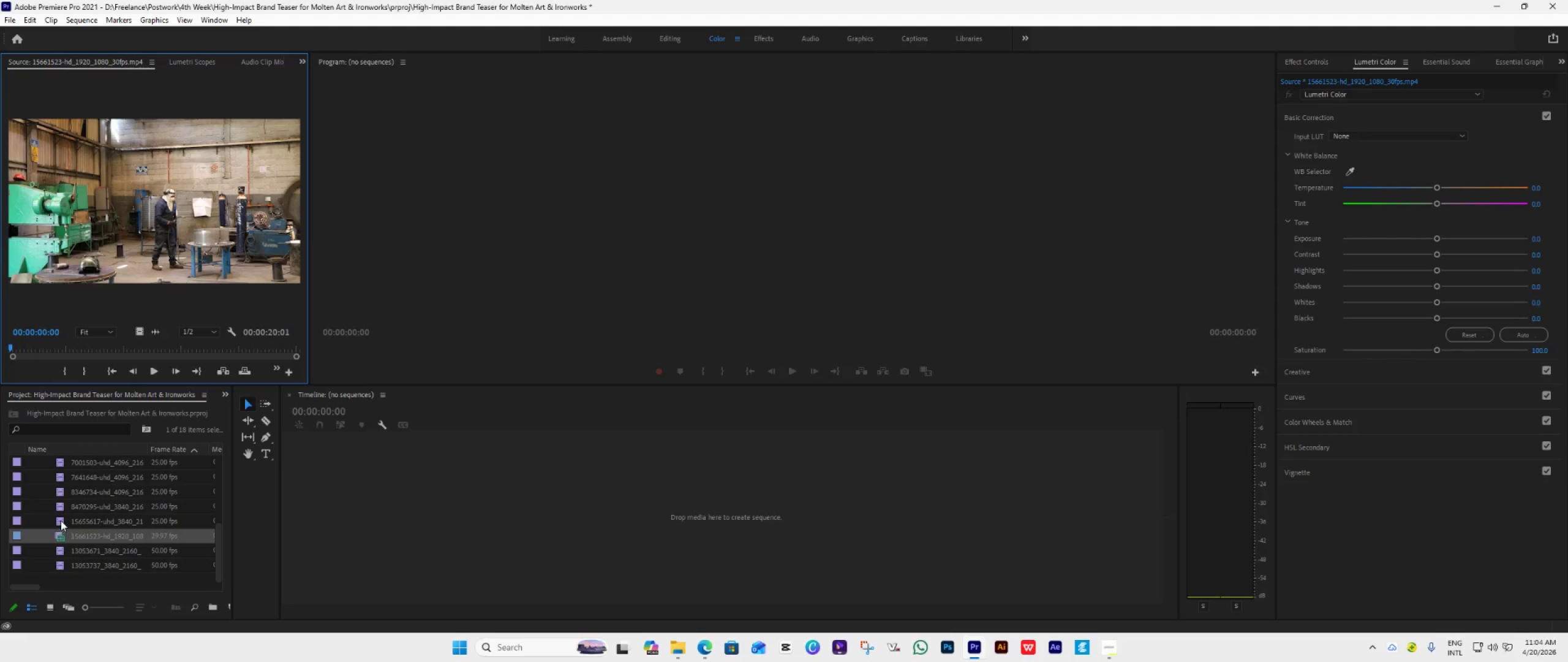 
double_click([61, 517])
 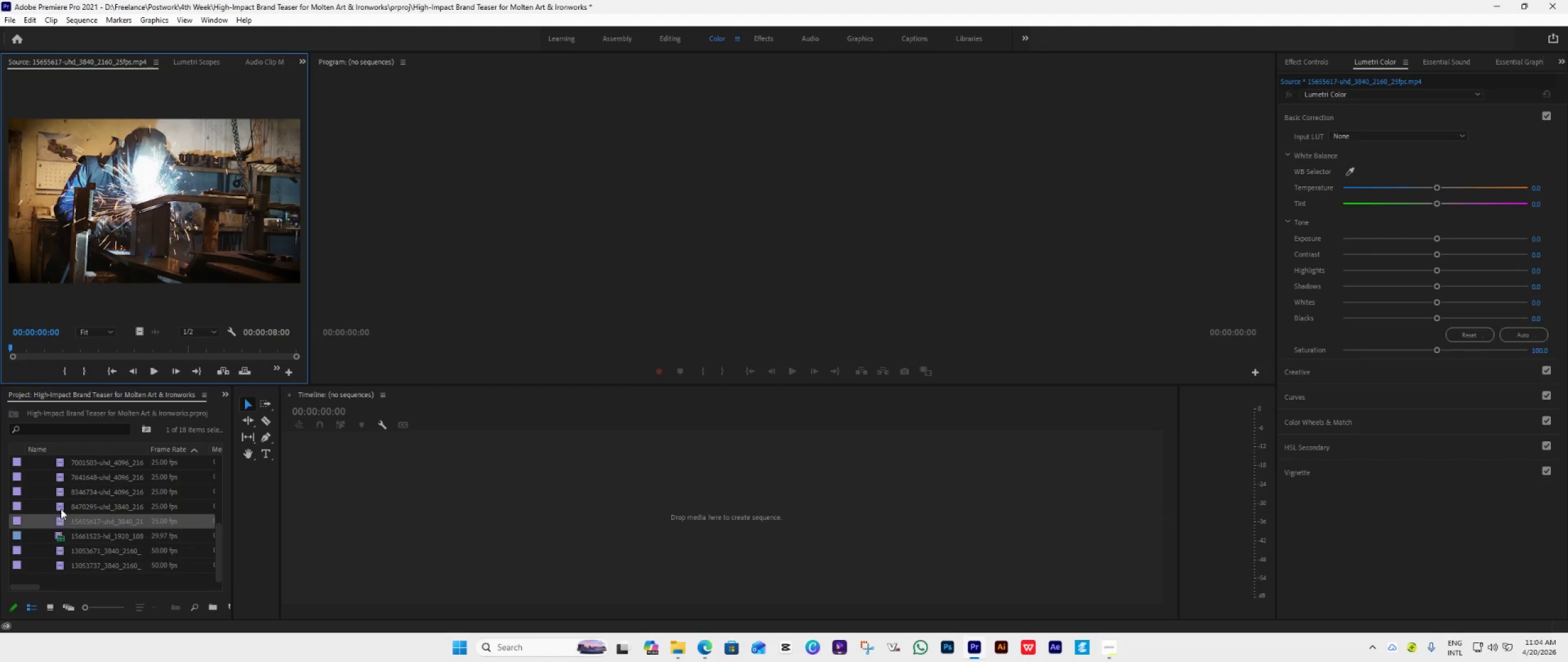 
double_click([61, 502])
 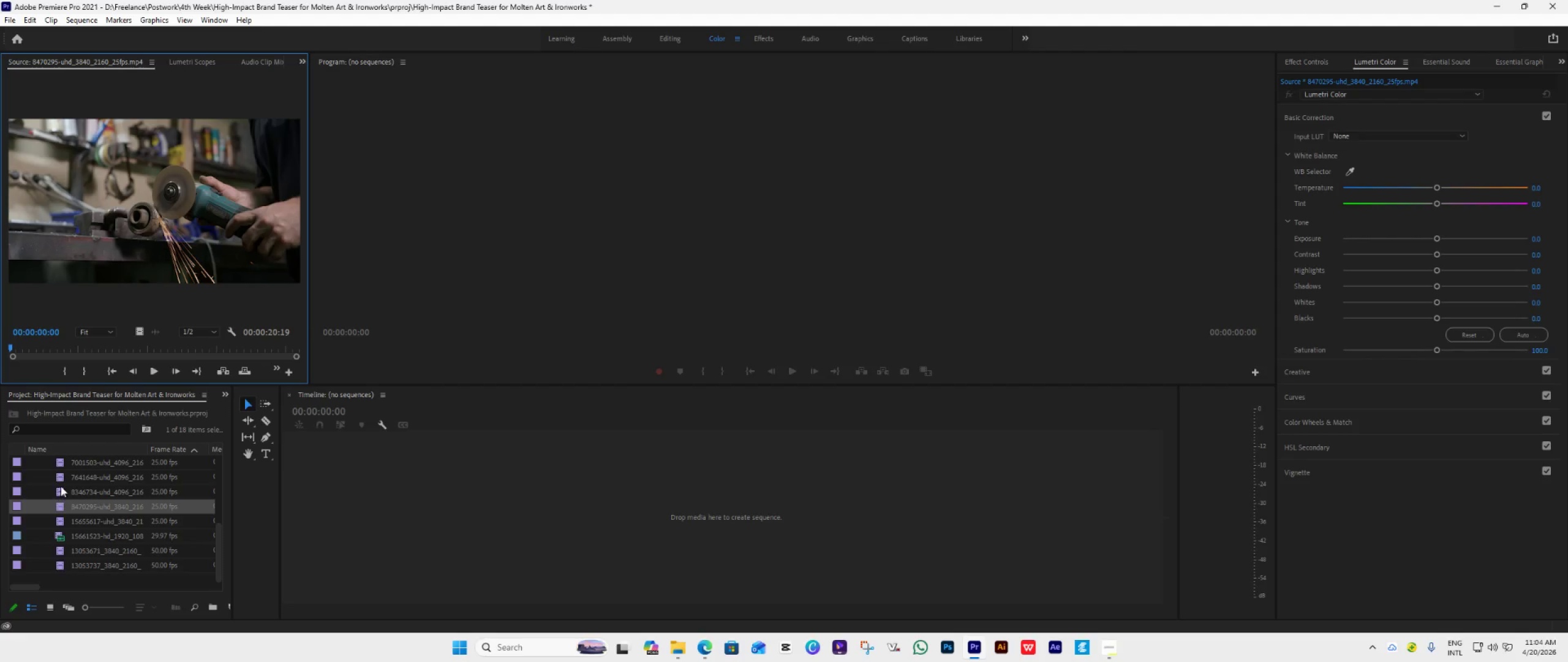 
double_click([61, 485])
 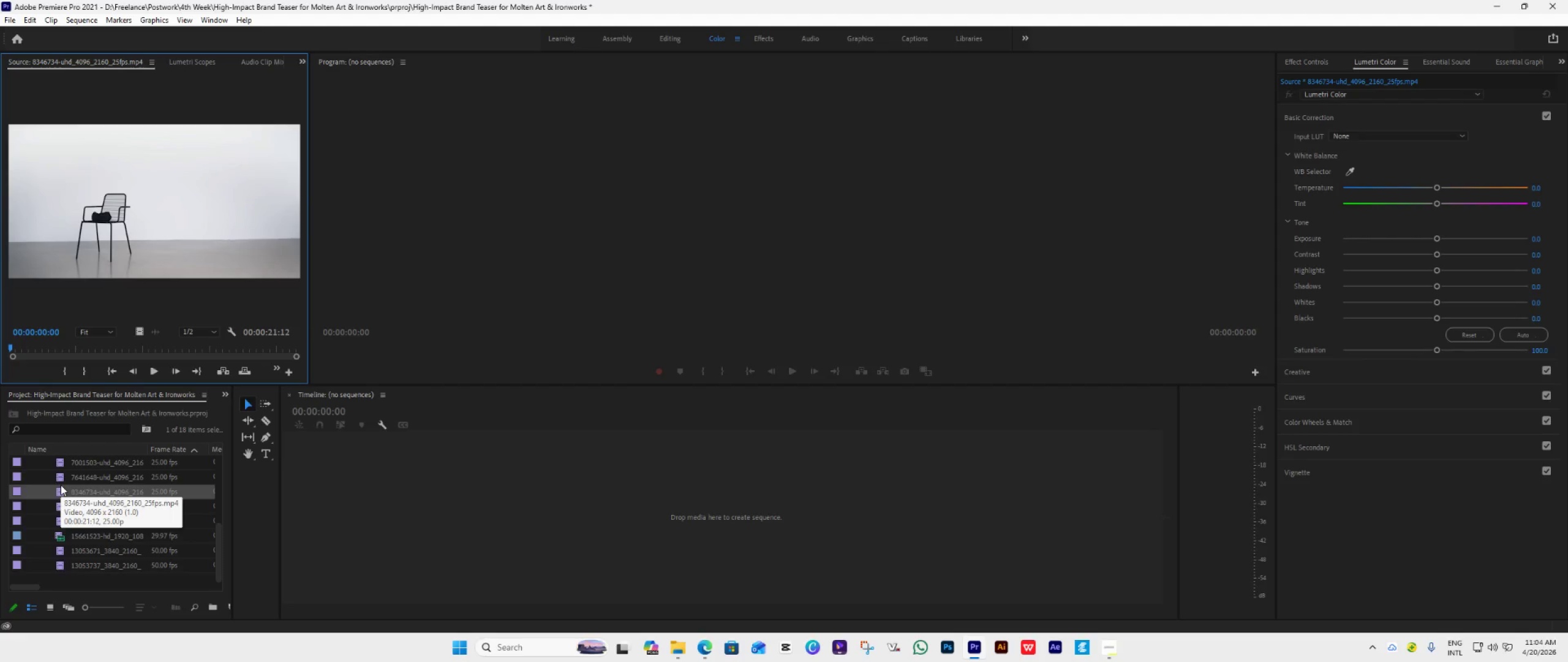 
scroll: coordinate [61, 485], scroll_direction: up, amount: 3.0
 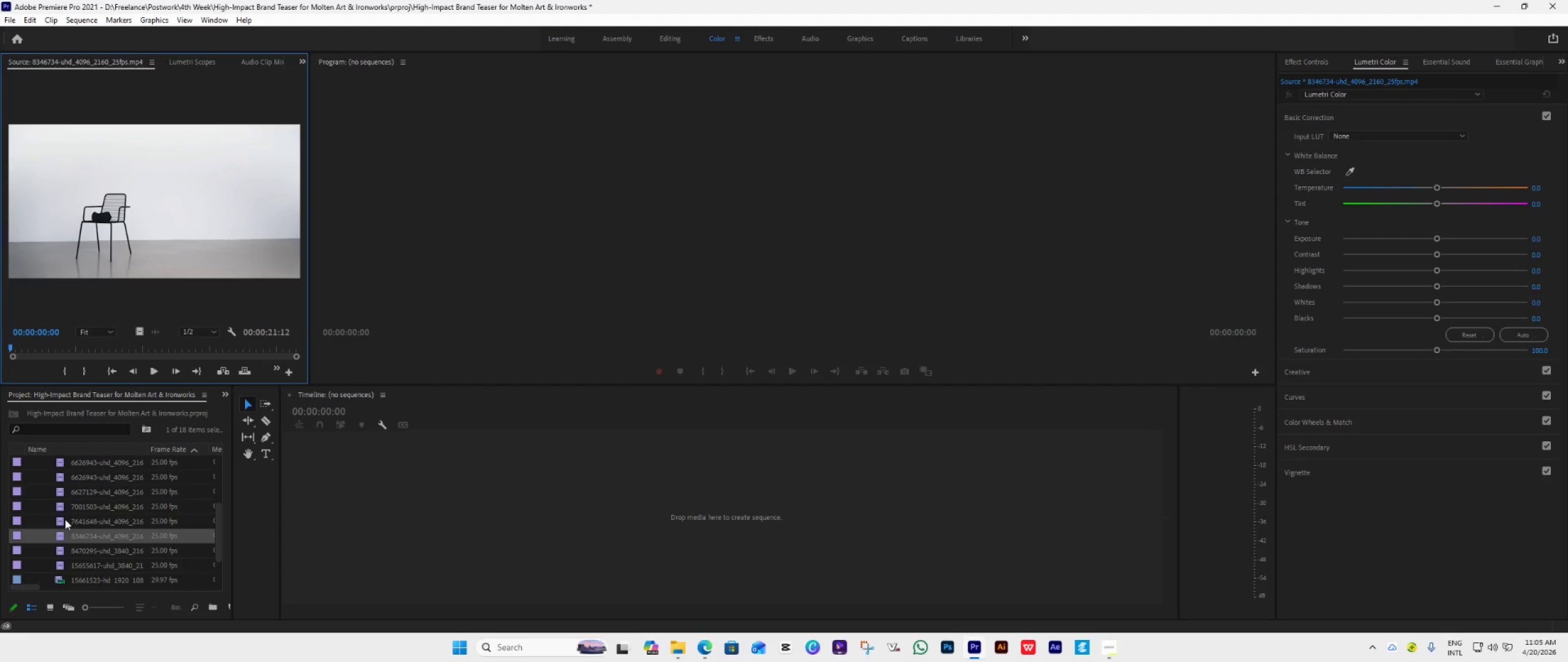 
double_click([65, 519])
 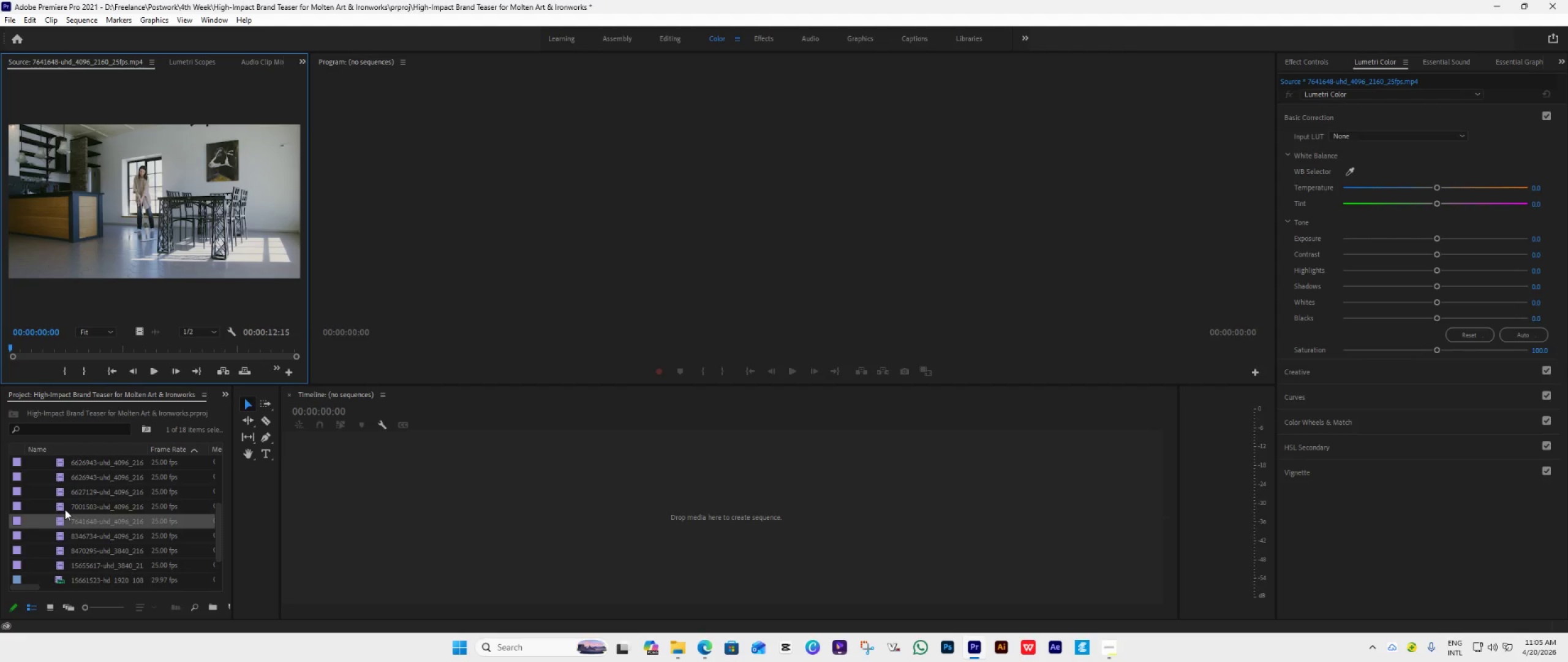 
double_click([65, 508])
 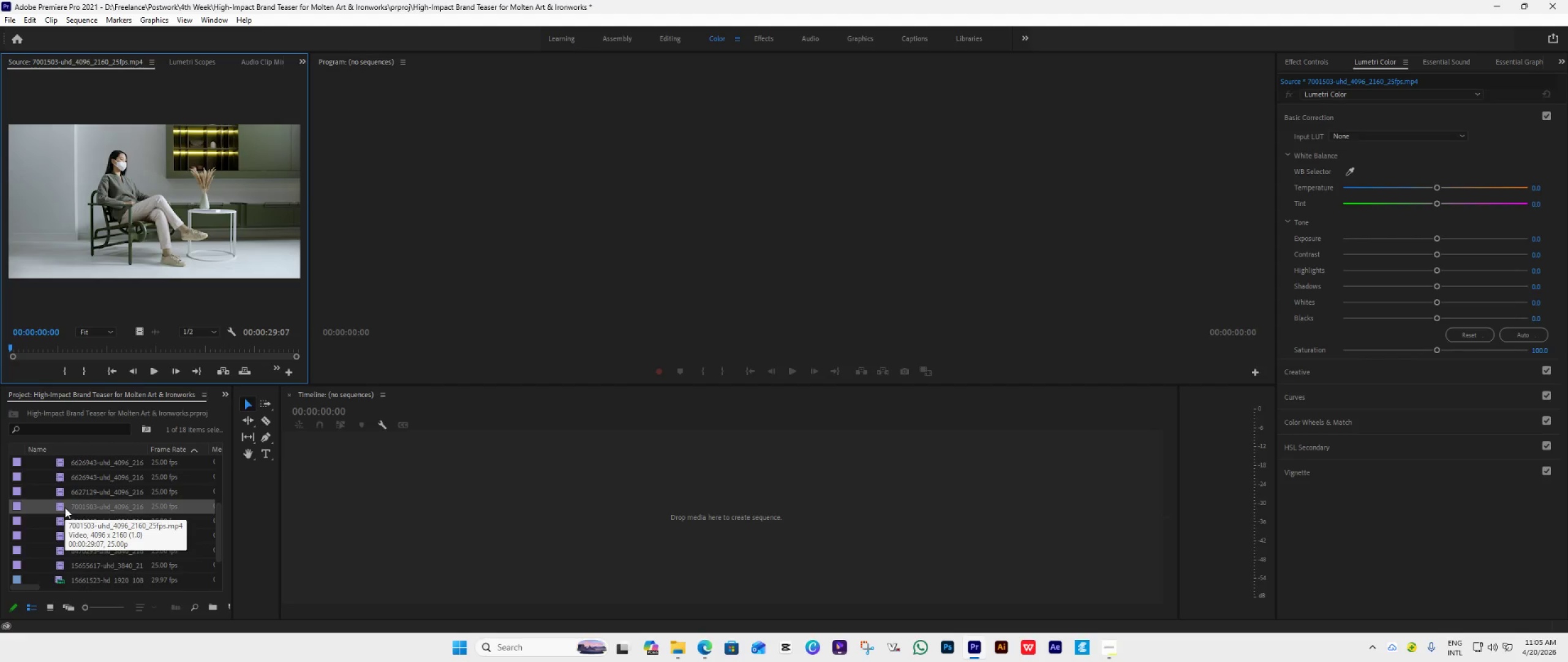 
scroll: coordinate [65, 507], scroll_direction: up, amount: 2.0
 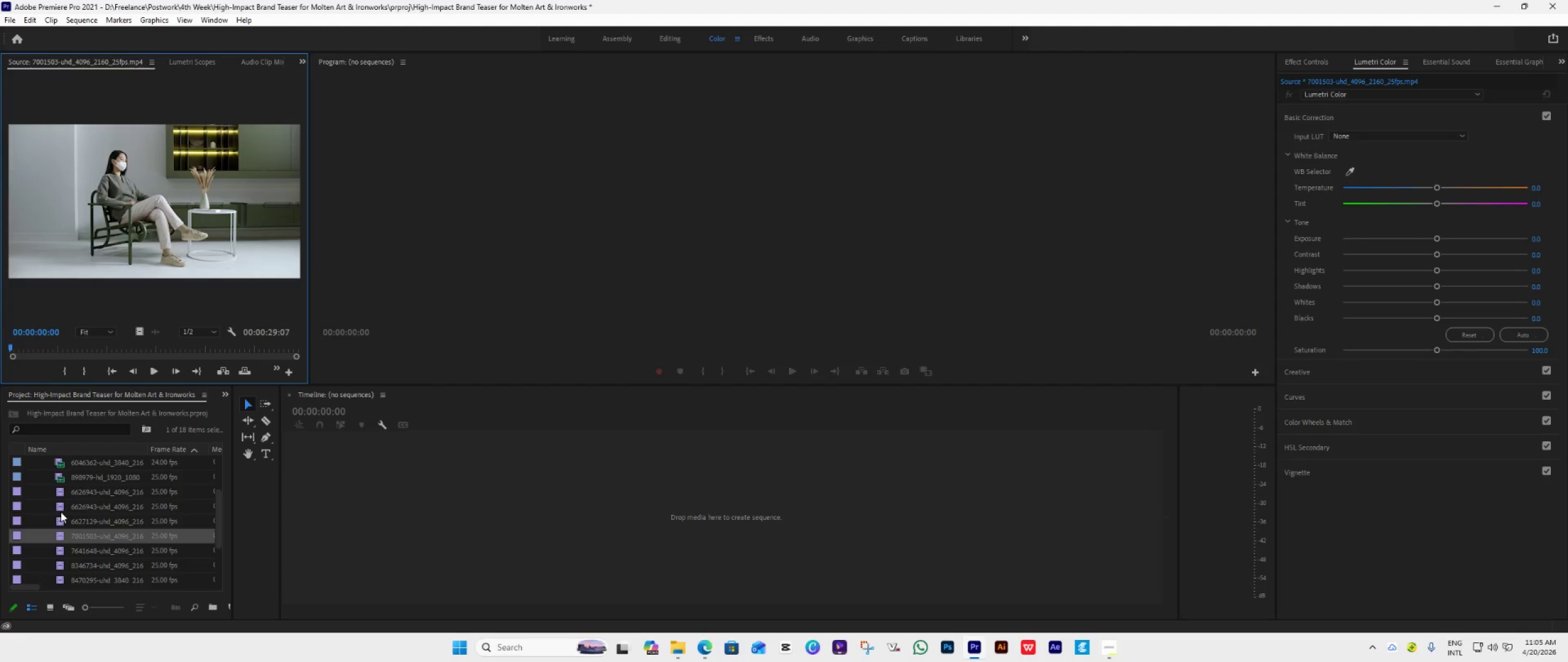 
double_click([61, 512])
 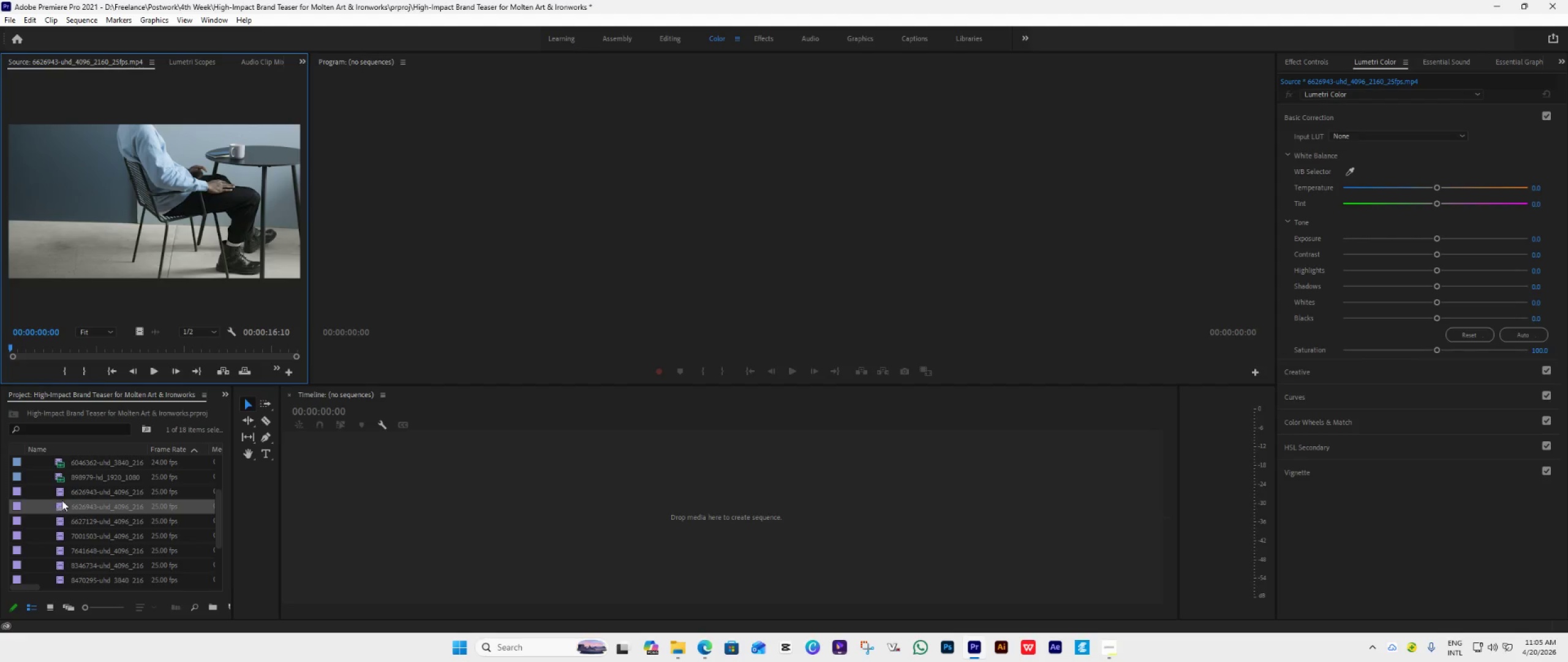 
double_click([62, 494])
 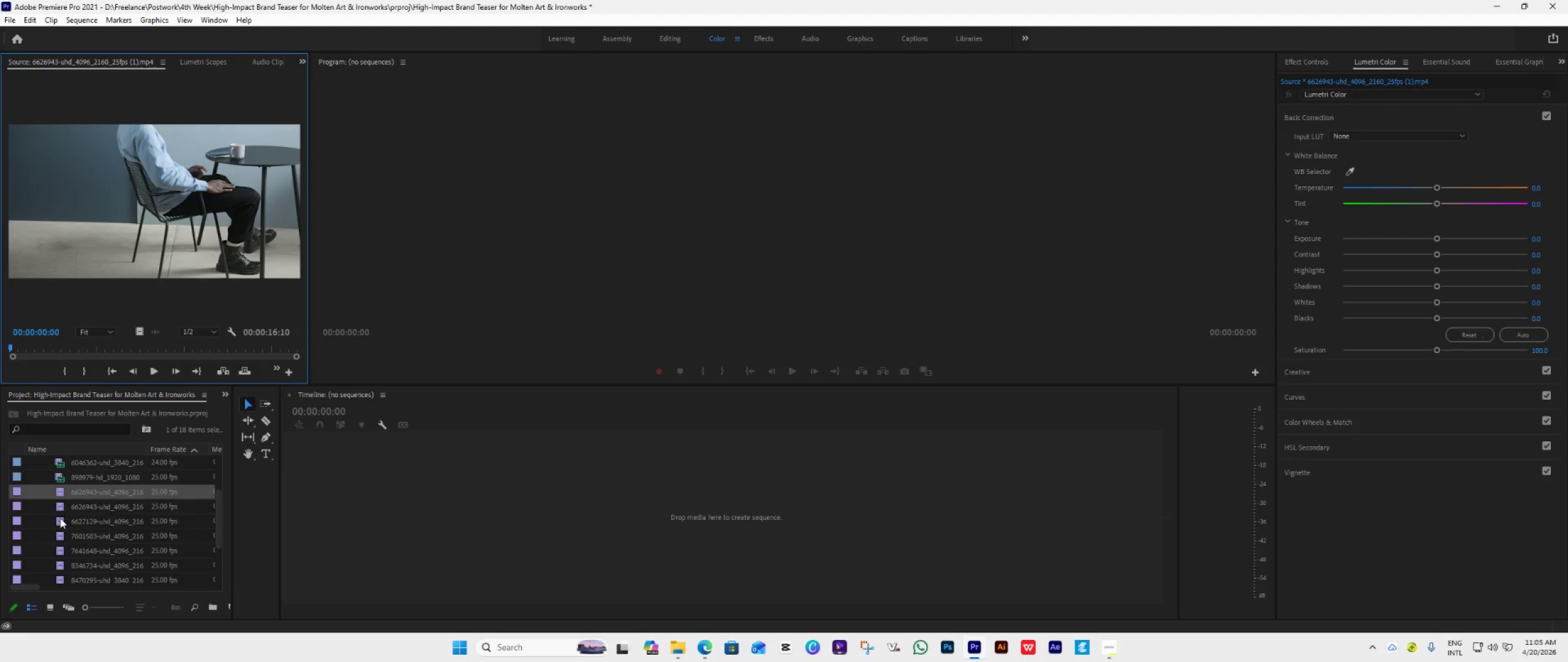 
scroll: coordinate [70, 539], scroll_direction: up, amount: 4.0
 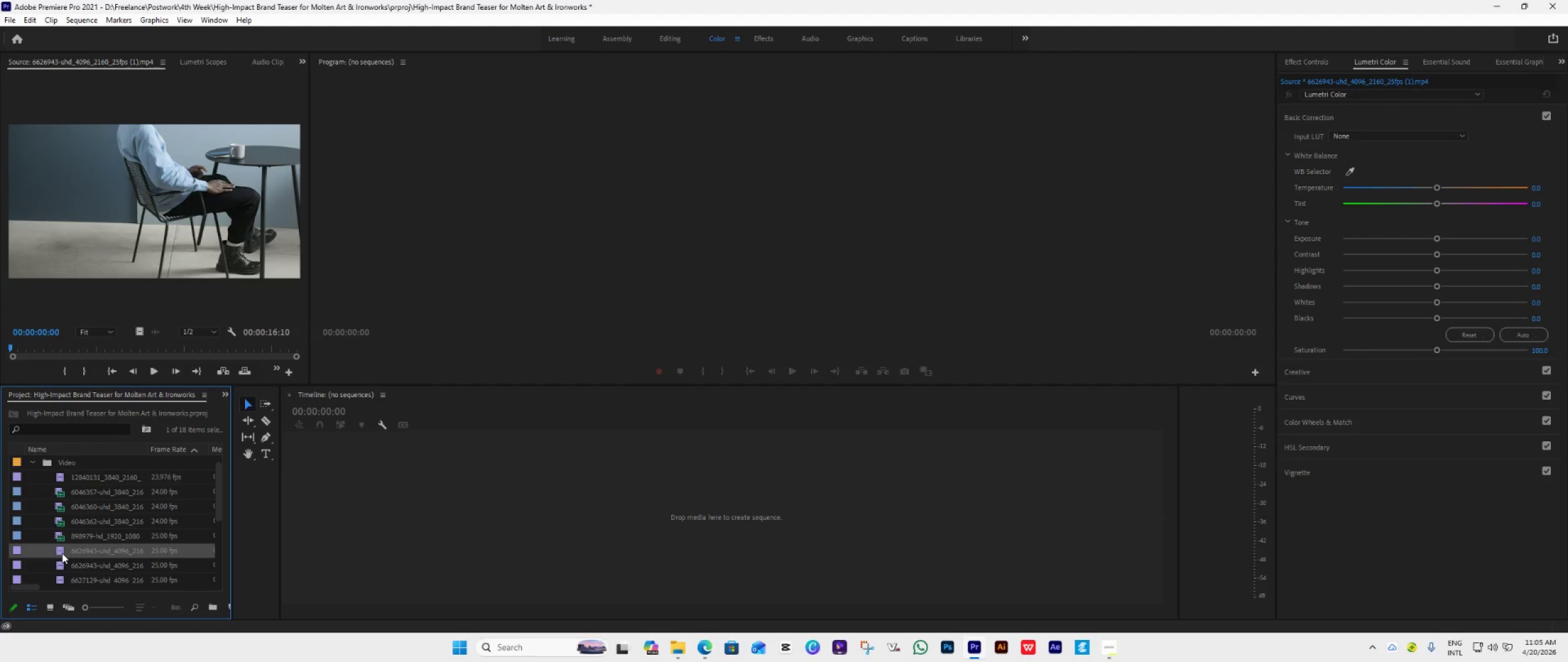 
double_click([62, 553])
 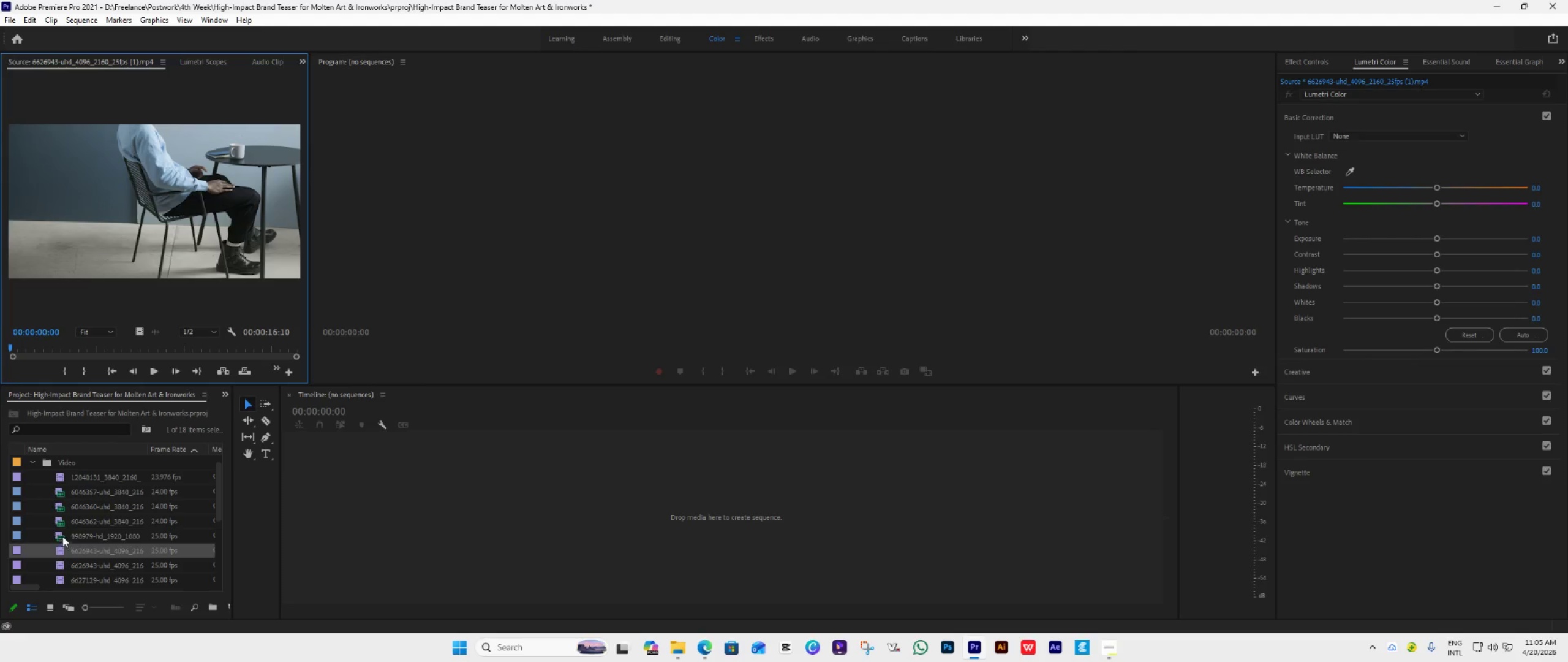 
double_click([62, 536])
 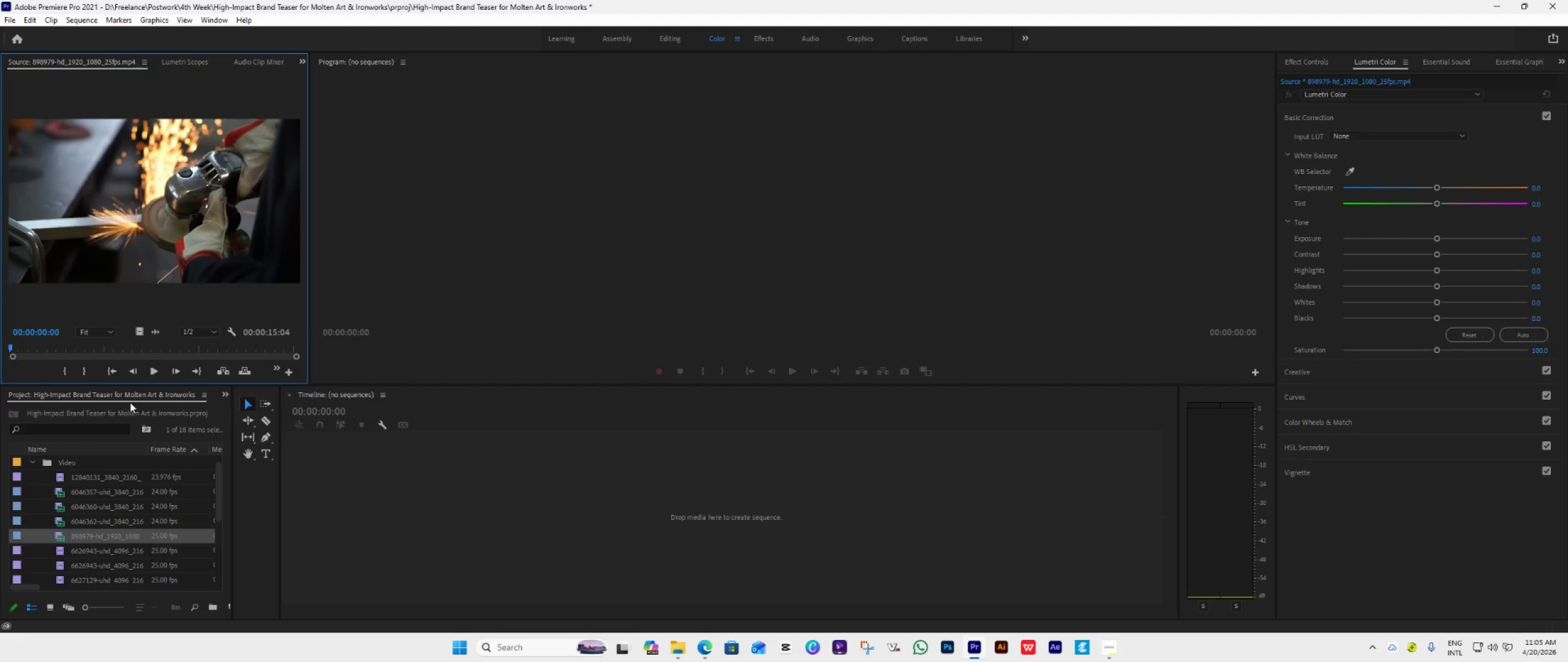 
double_click([58, 523])
 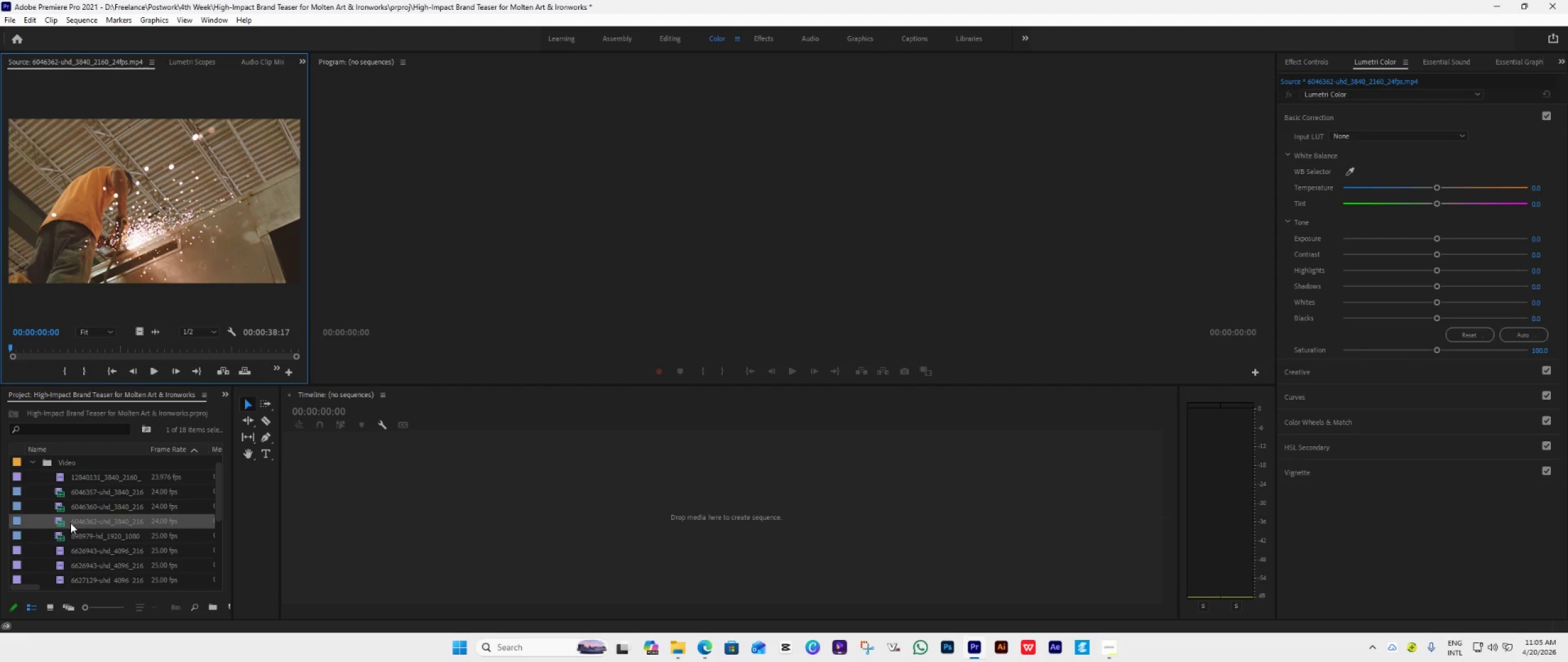 
double_click([59, 503])
 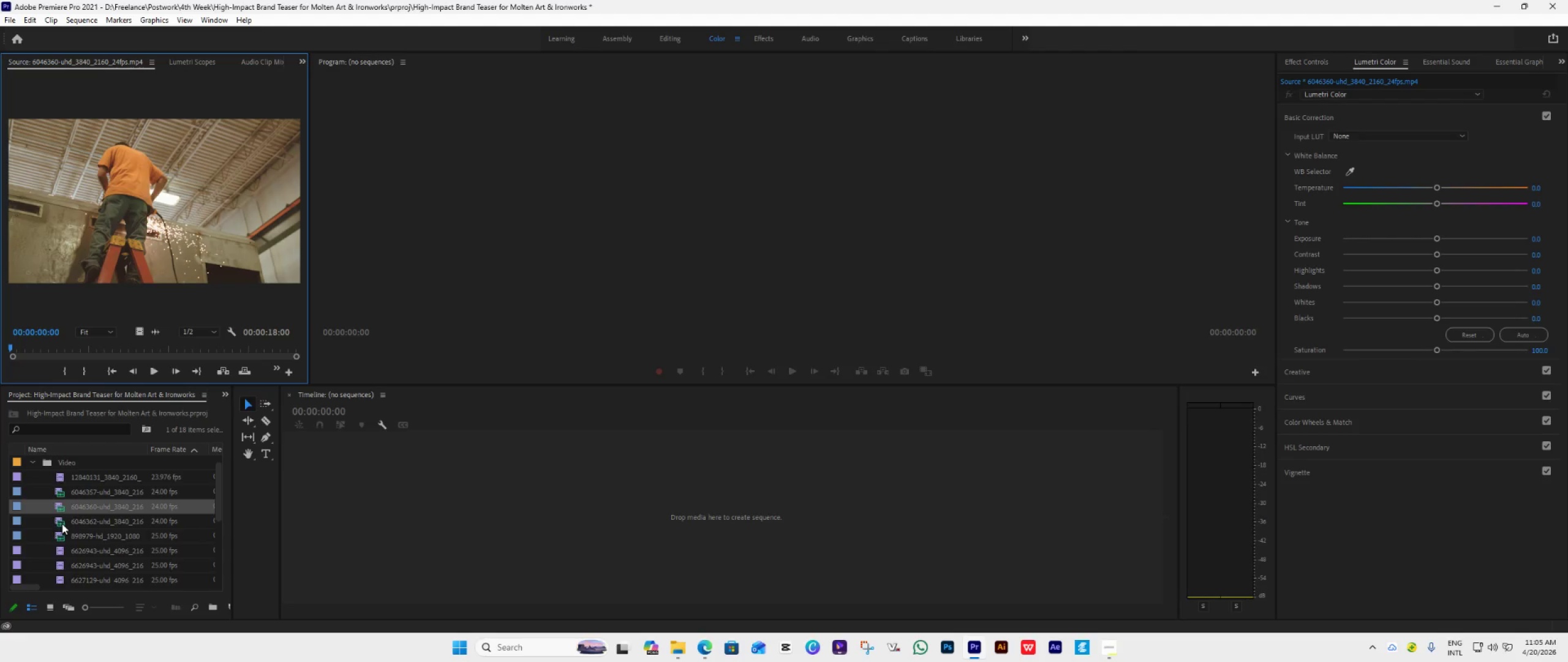 
double_click([66, 491])
 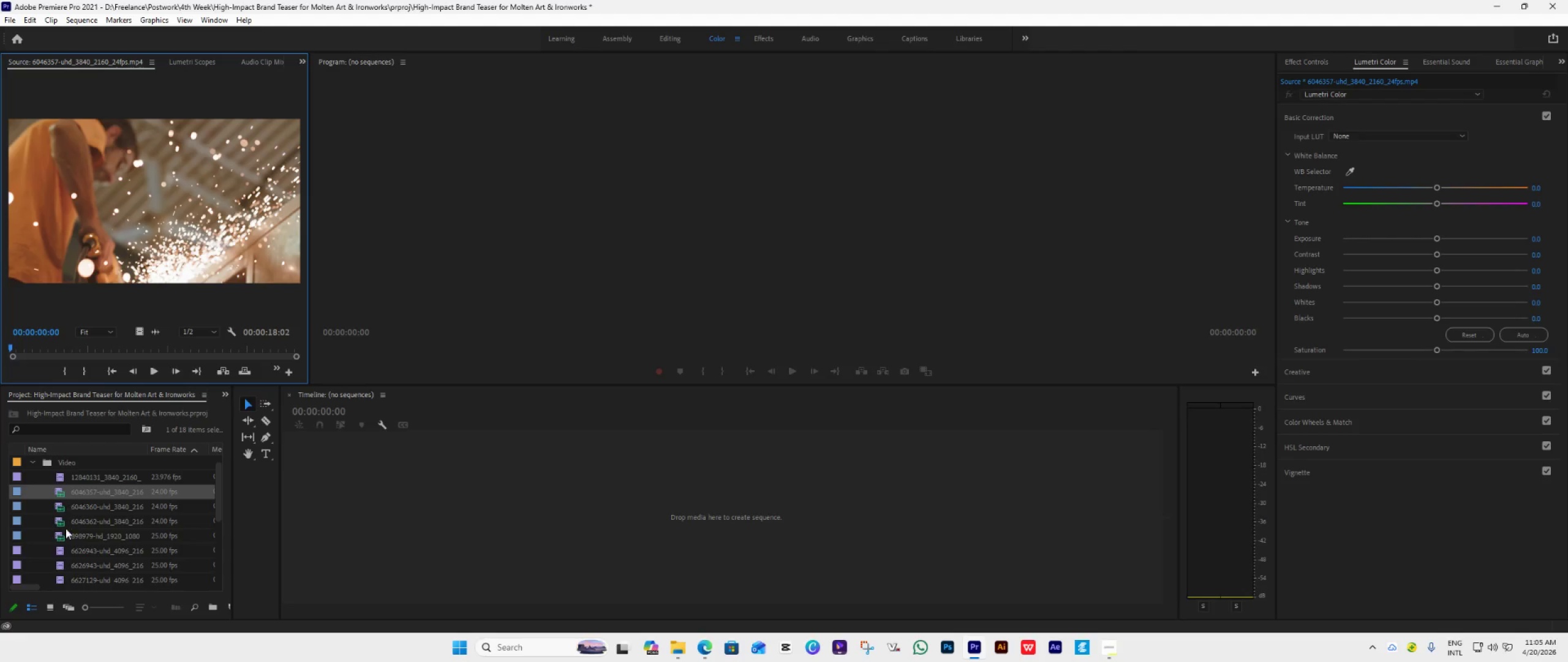 
double_click([66, 525])
 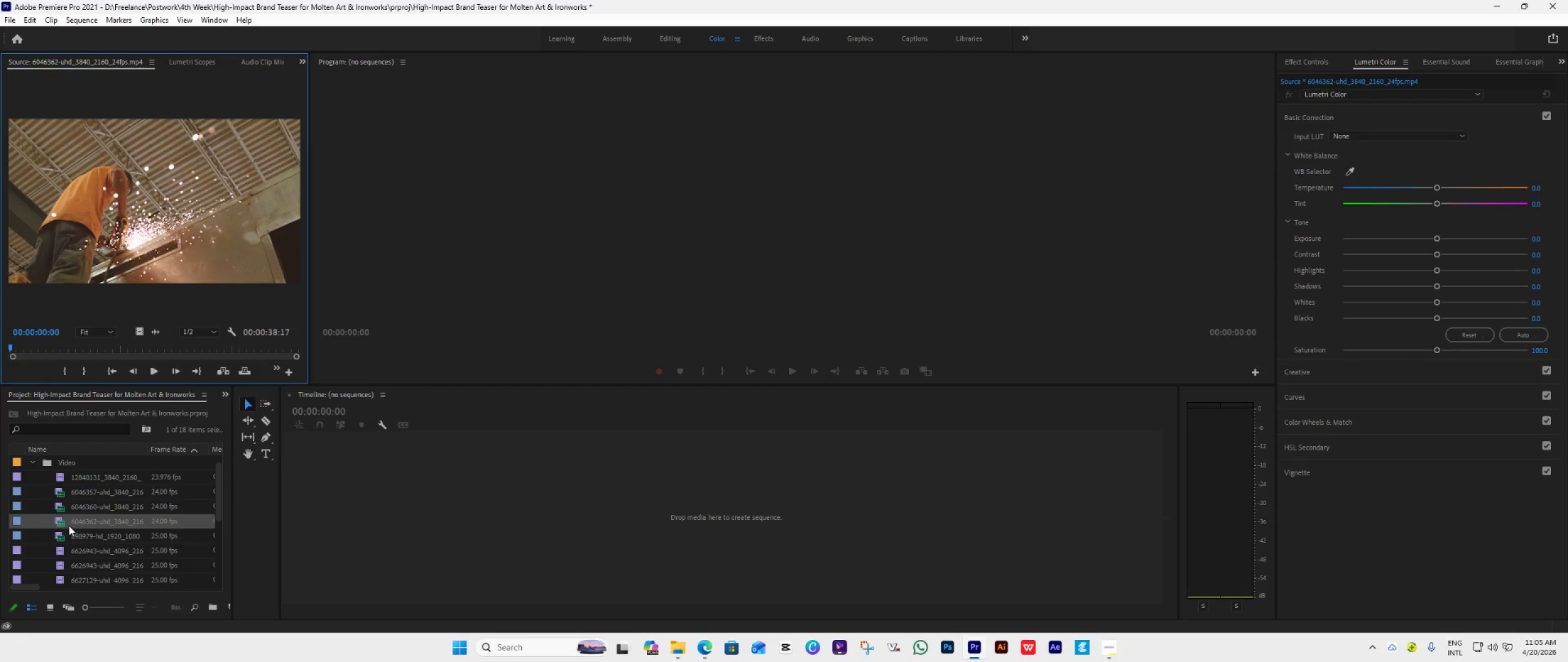 
left_click_drag(start_coordinate=[73, 520], to_coordinate=[366, 557])
 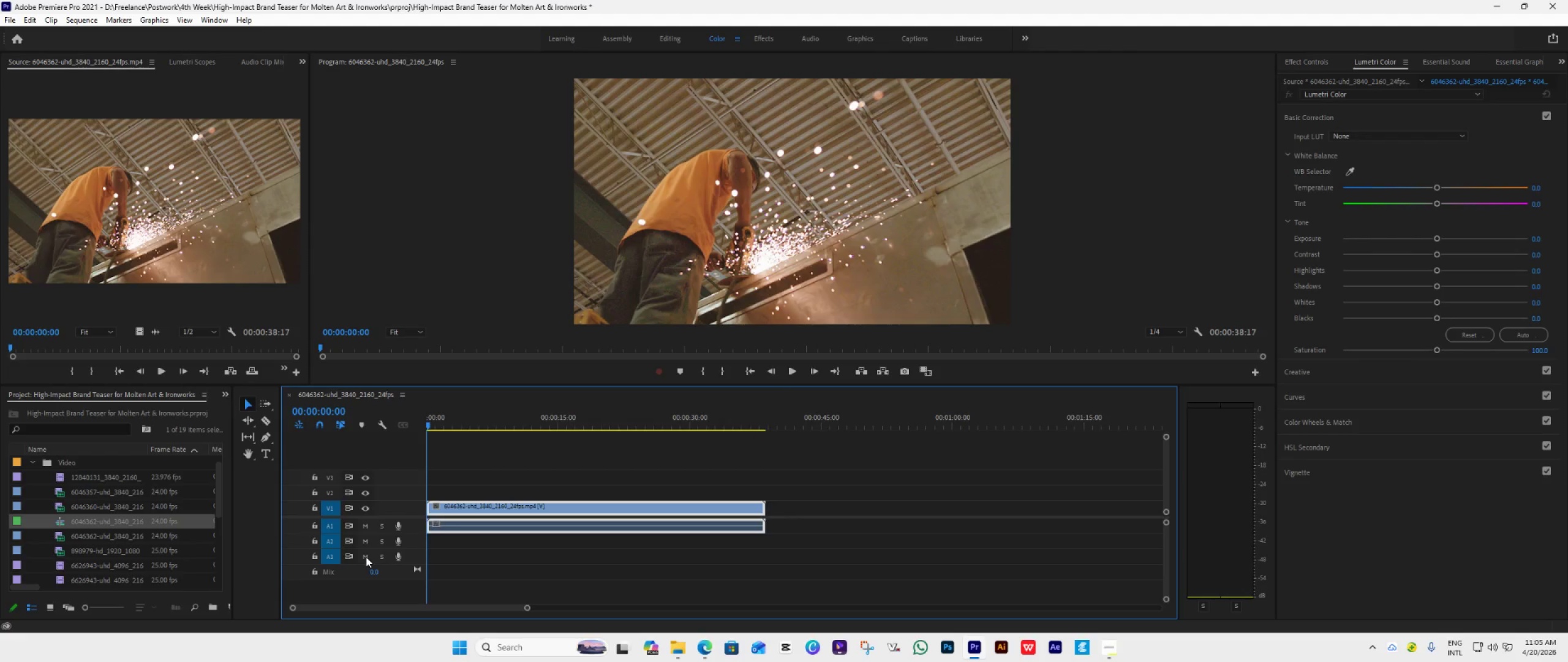 
key(Space)
 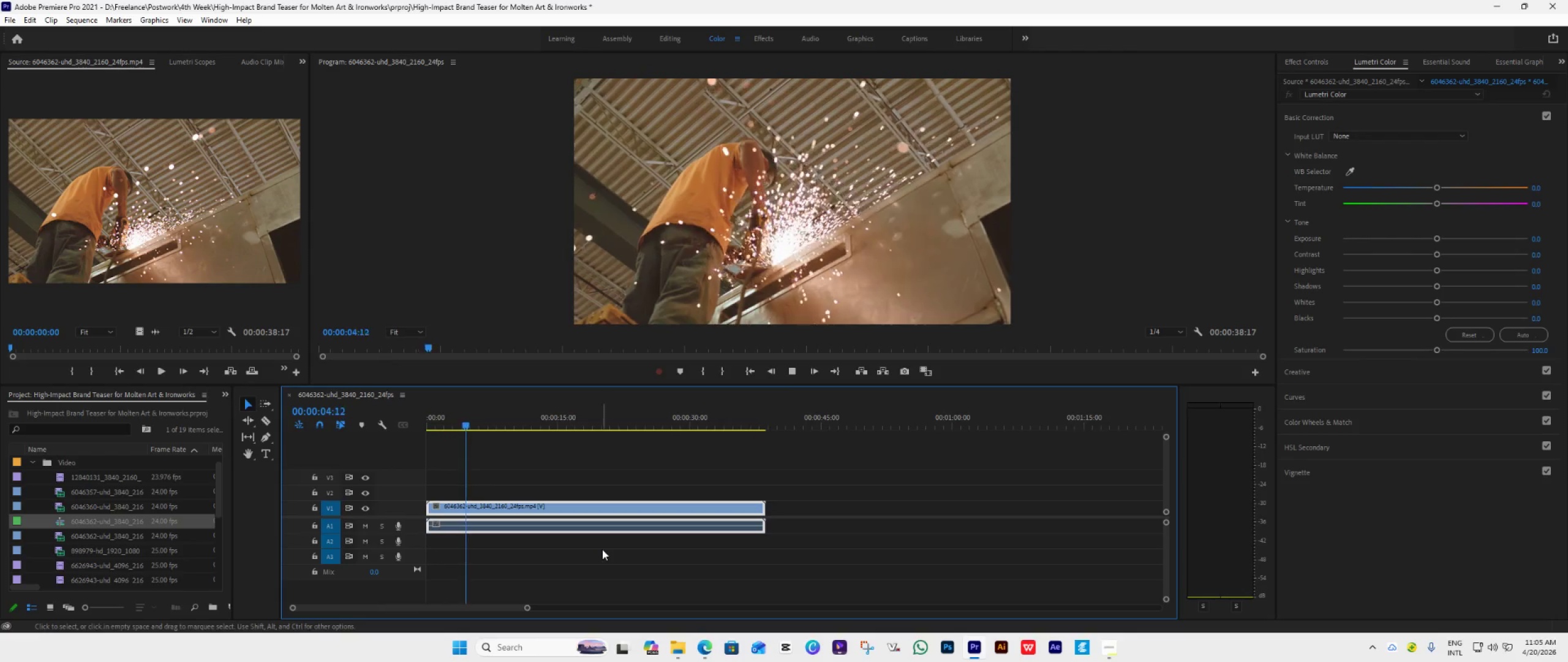 
wait(6.23)
 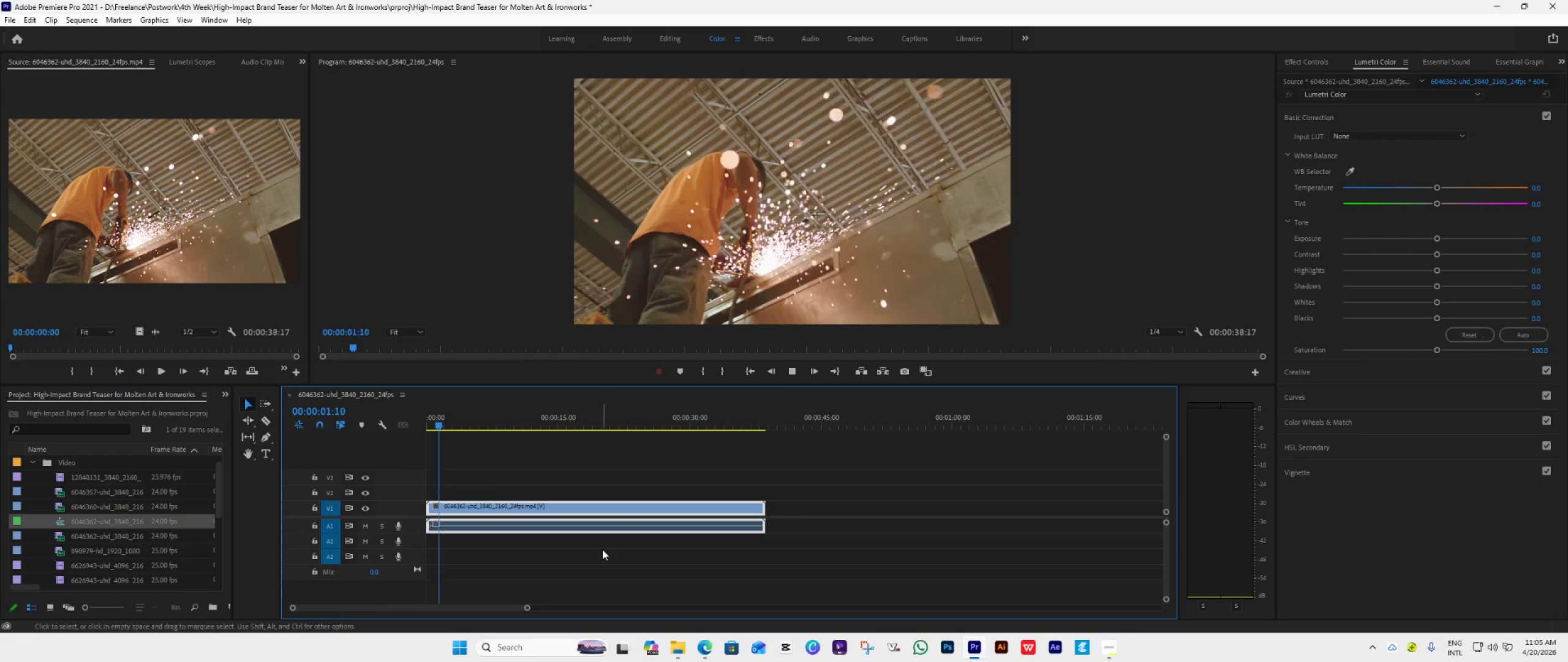 
key(Space)
 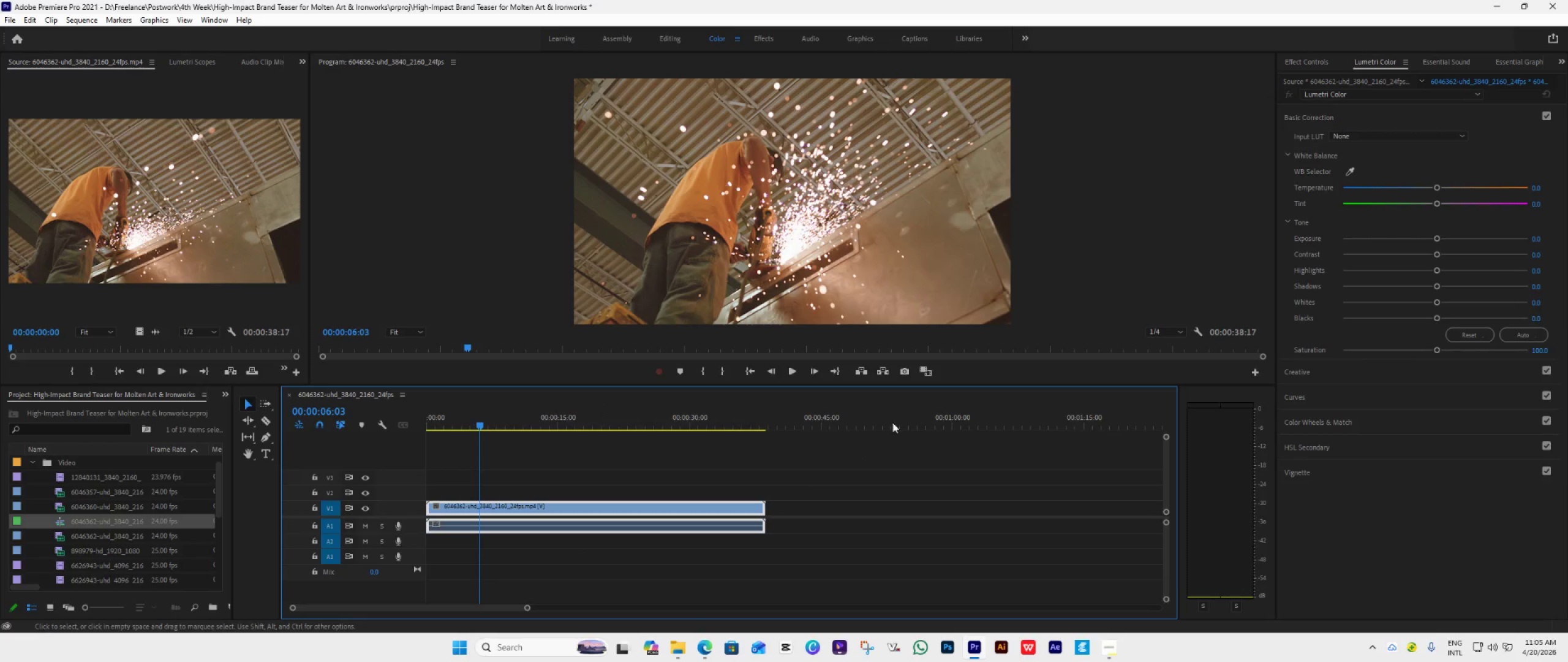 
left_click([753, 367])
 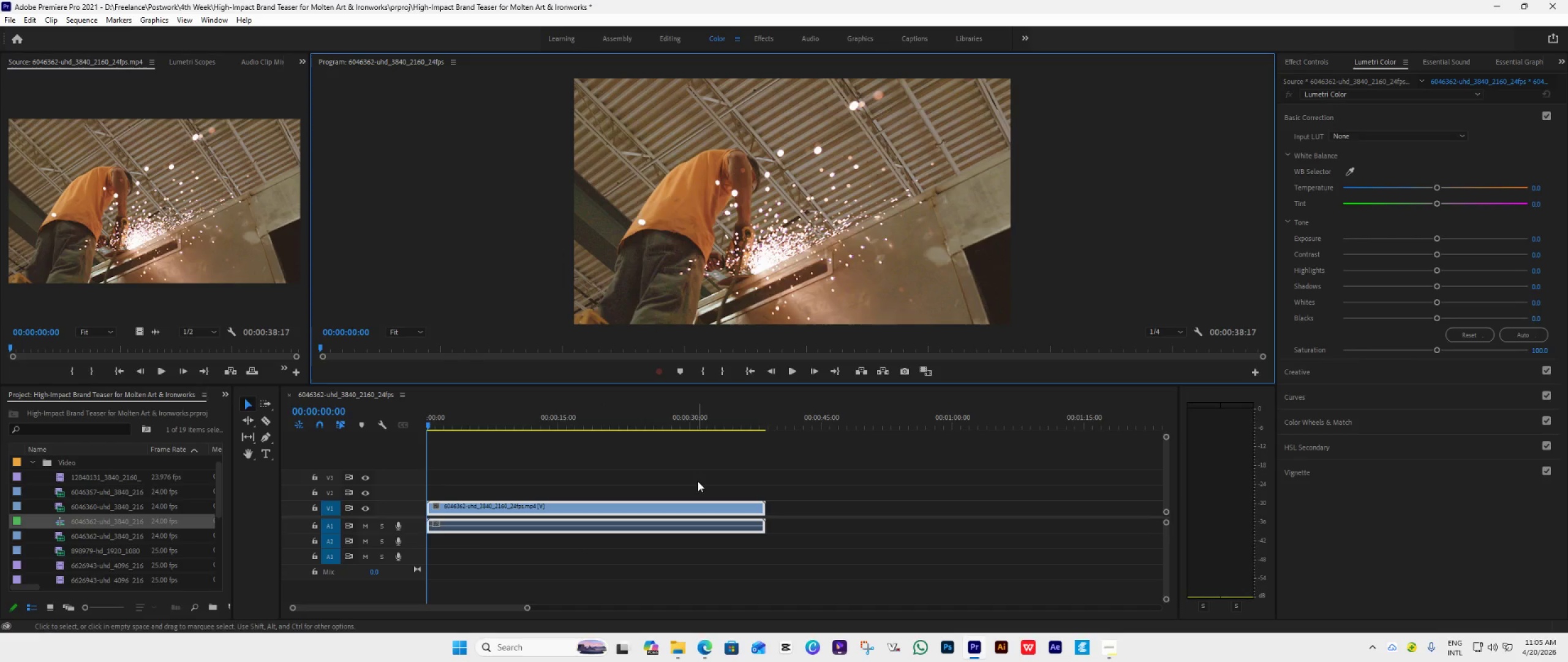 
hold_key(key=AltLeft, duration=0.34)
hold_key(key=AltLeft, duration=0.53)
scroll: coordinate [698, 481], scroll_direction: up, amount: 22.0
 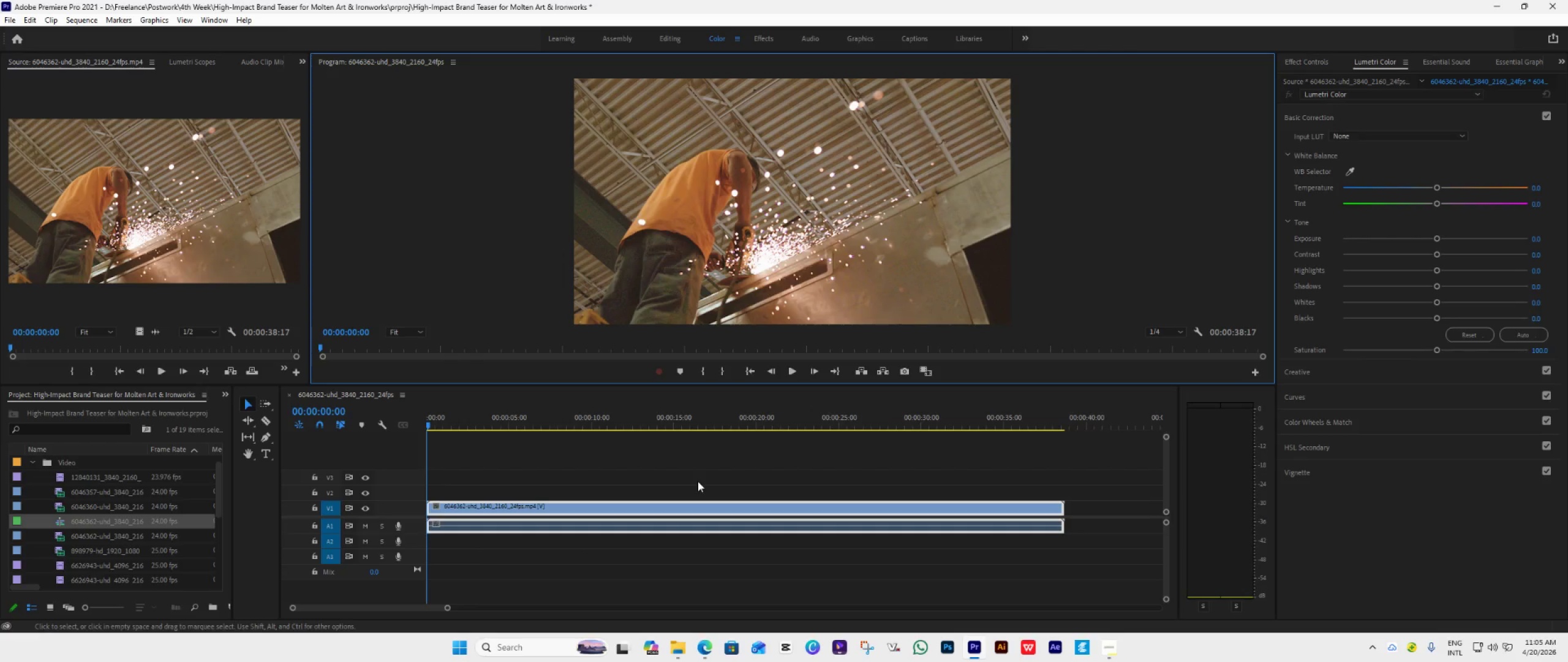 
key(Space)
 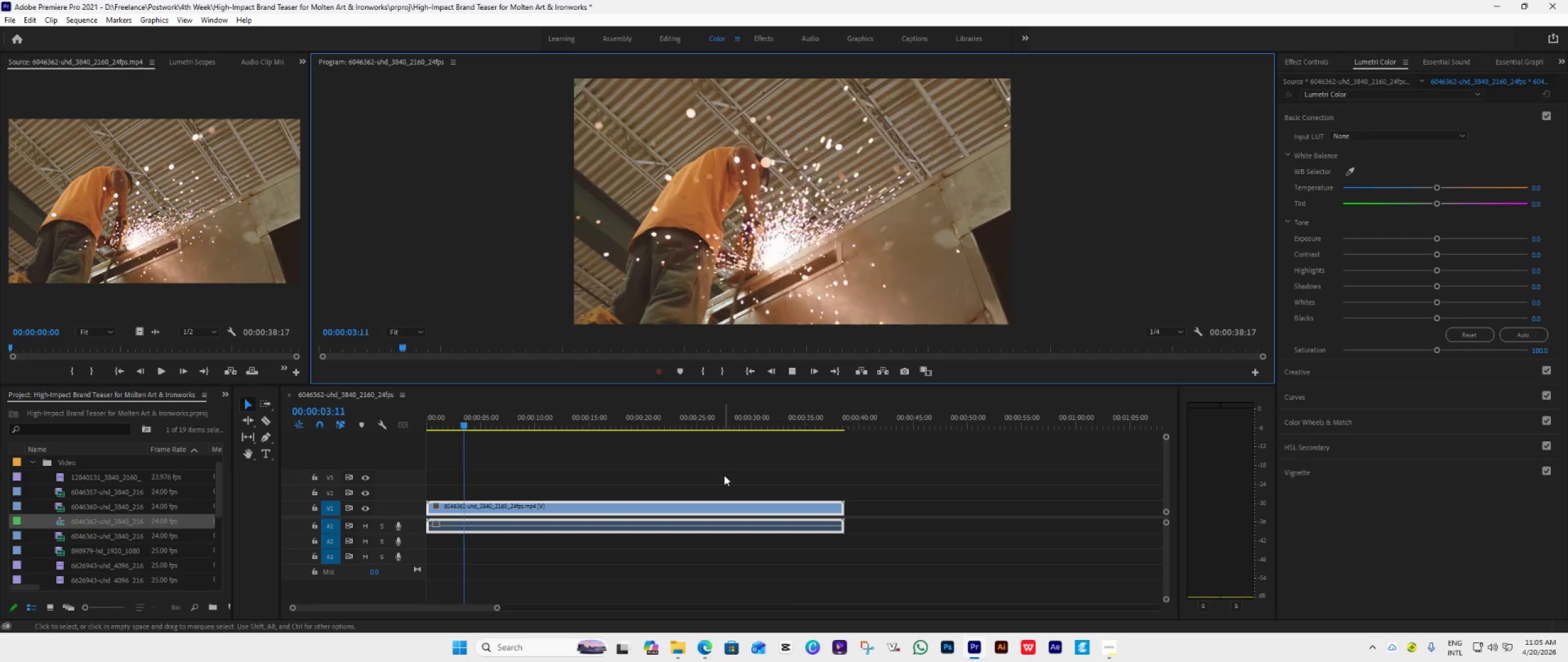 
wait(8.45)
 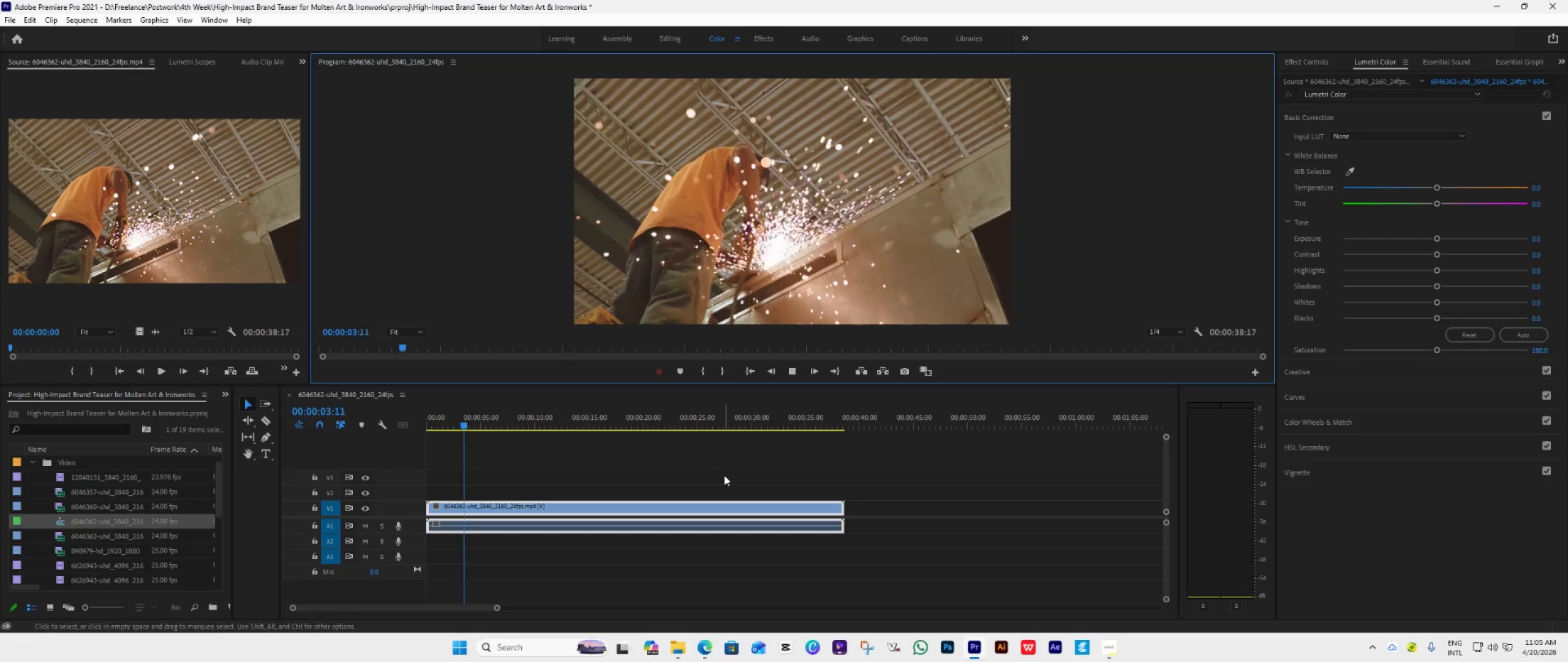 
key(Space)
 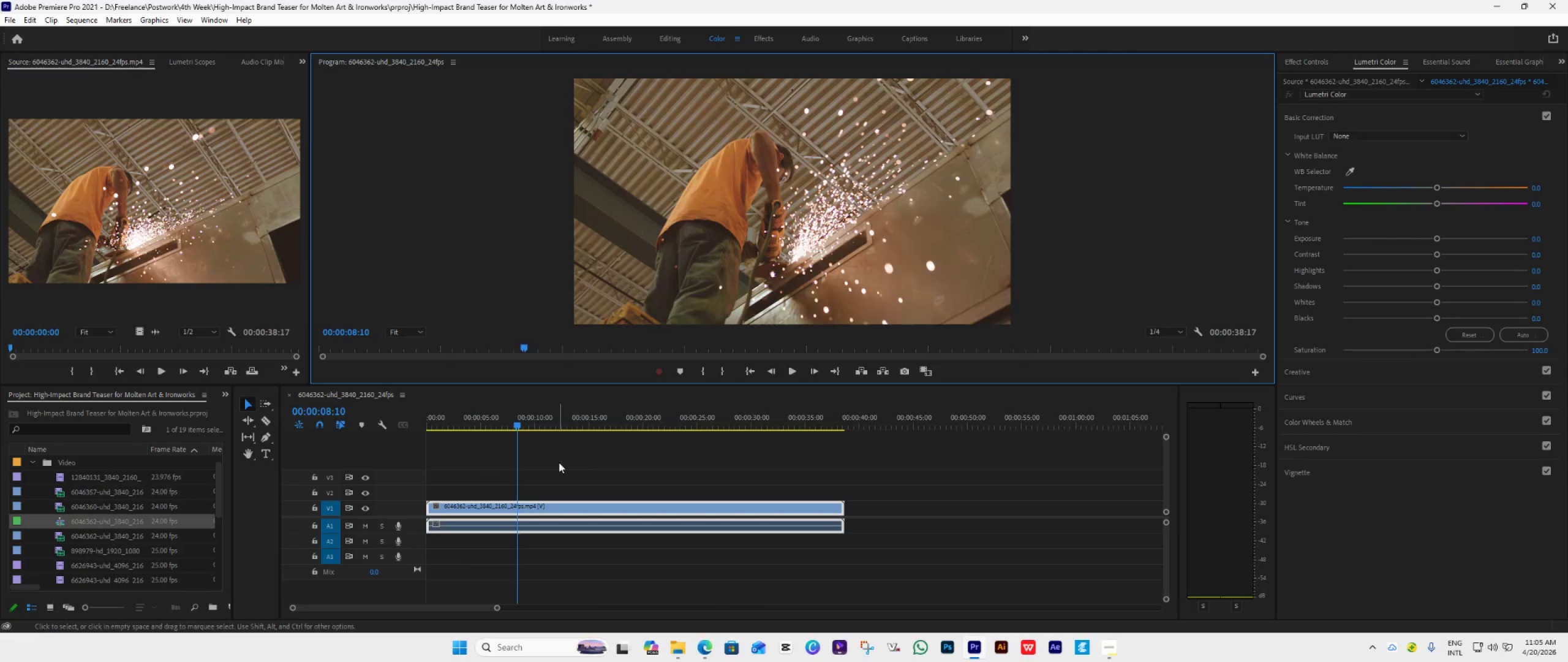 
key(Alt+AltLeft)
 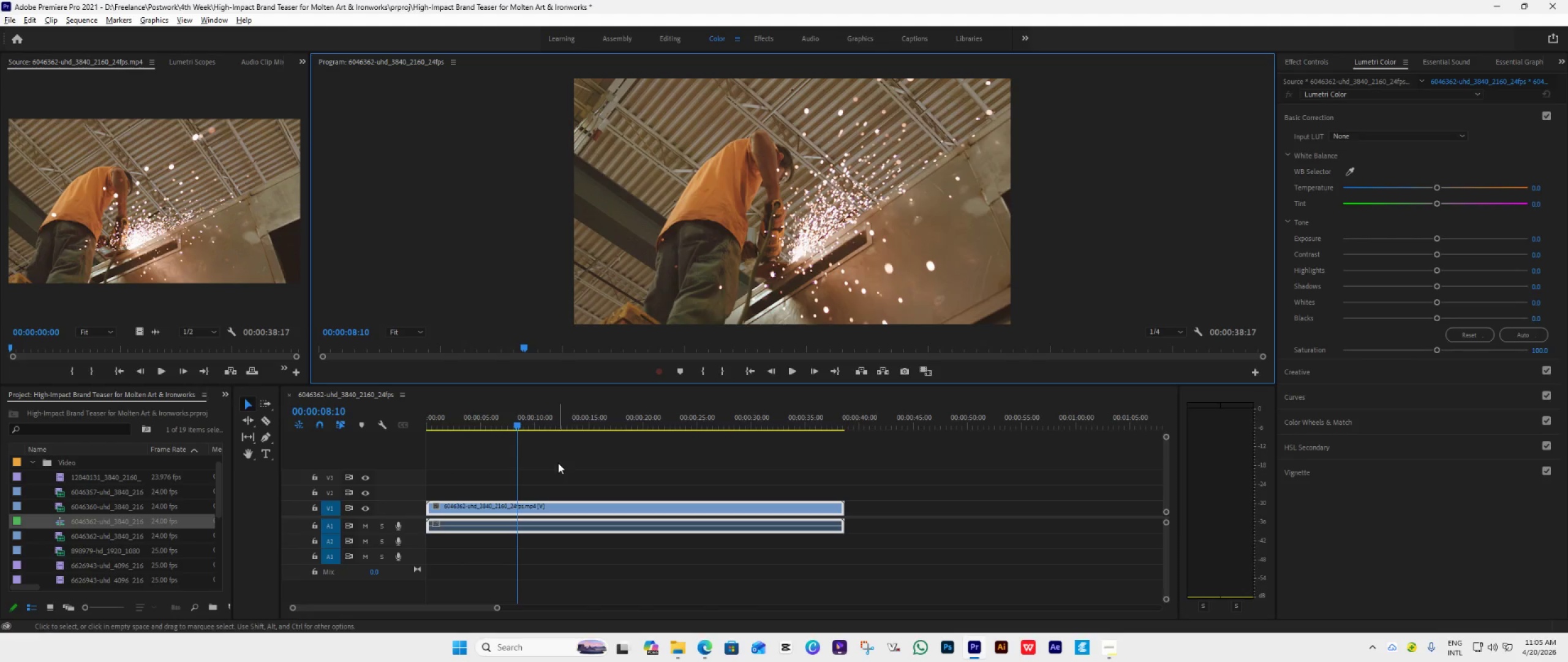 
scroll: coordinate [558, 463], scroll_direction: up, amount: 10.0
 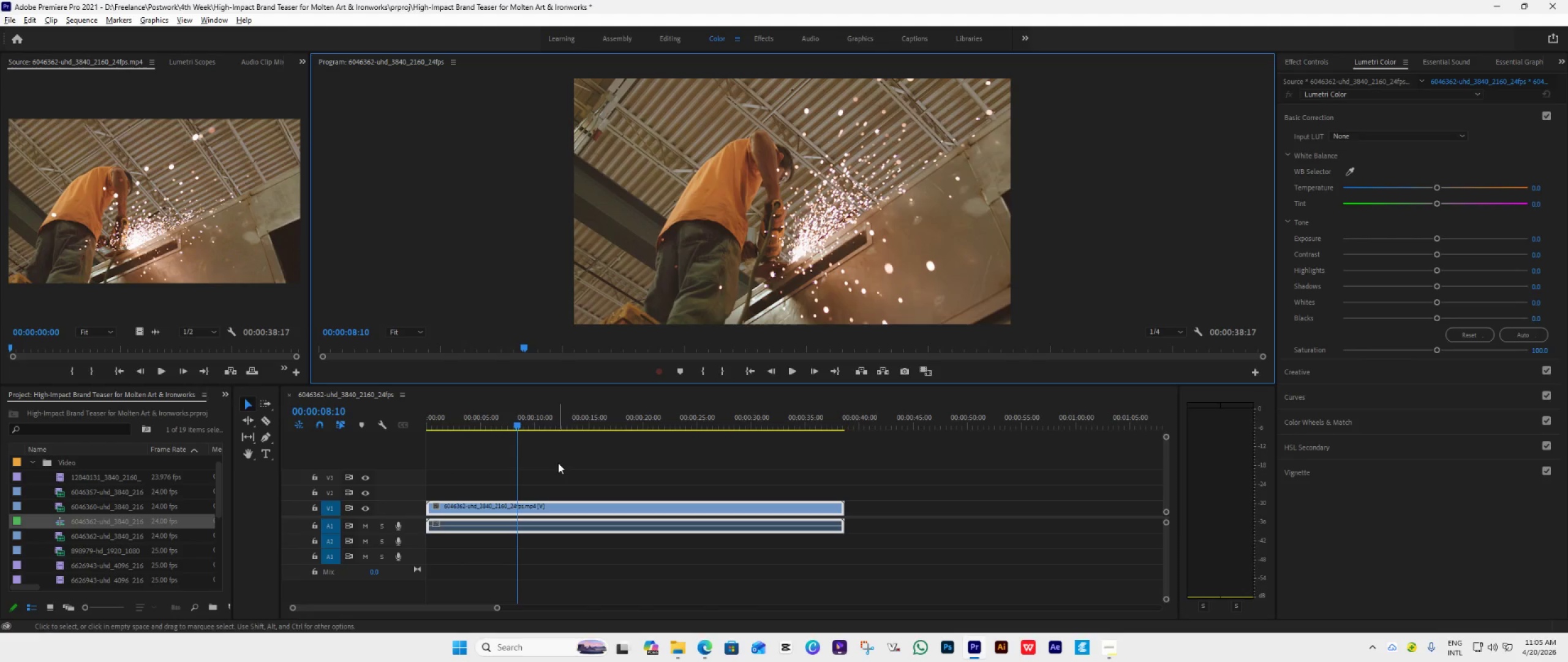 
key(Alt+AltLeft)
 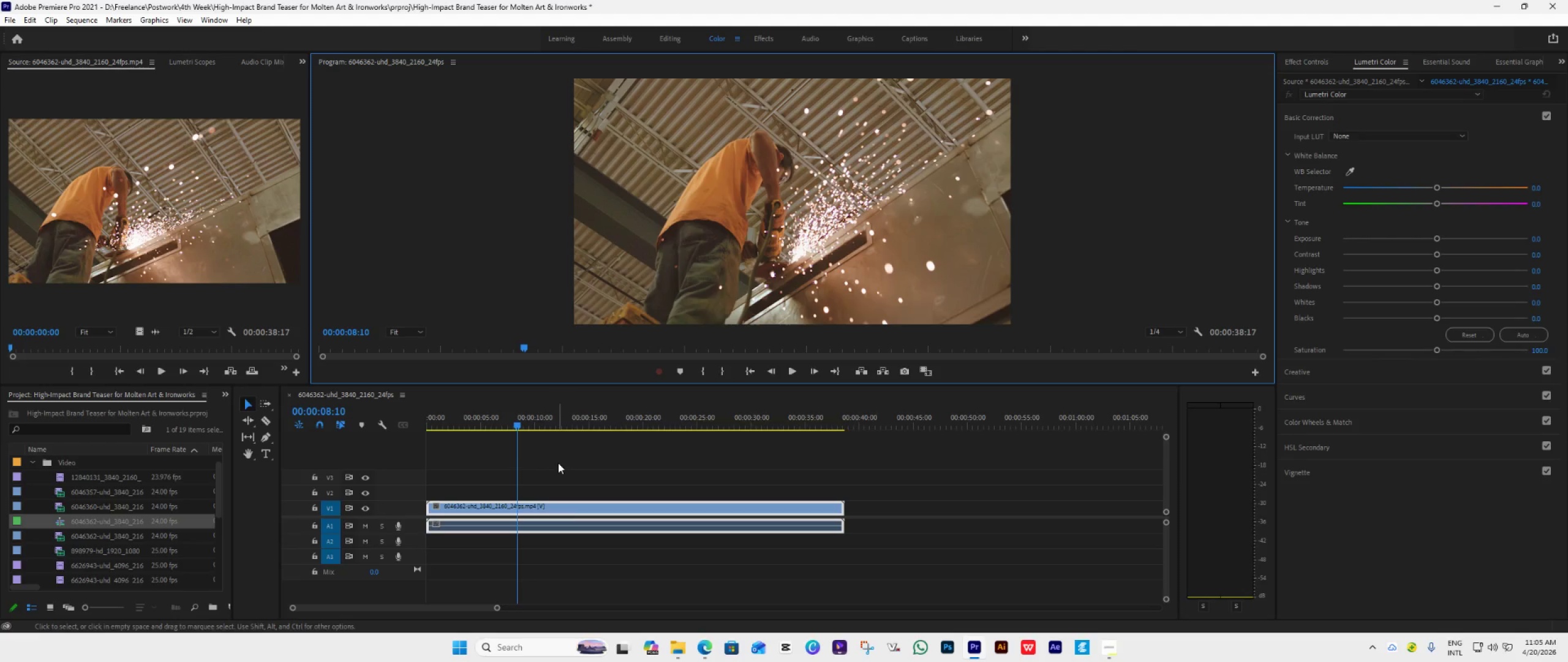 
scroll: coordinate [558, 463], scroll_direction: up, amount: 4.0
 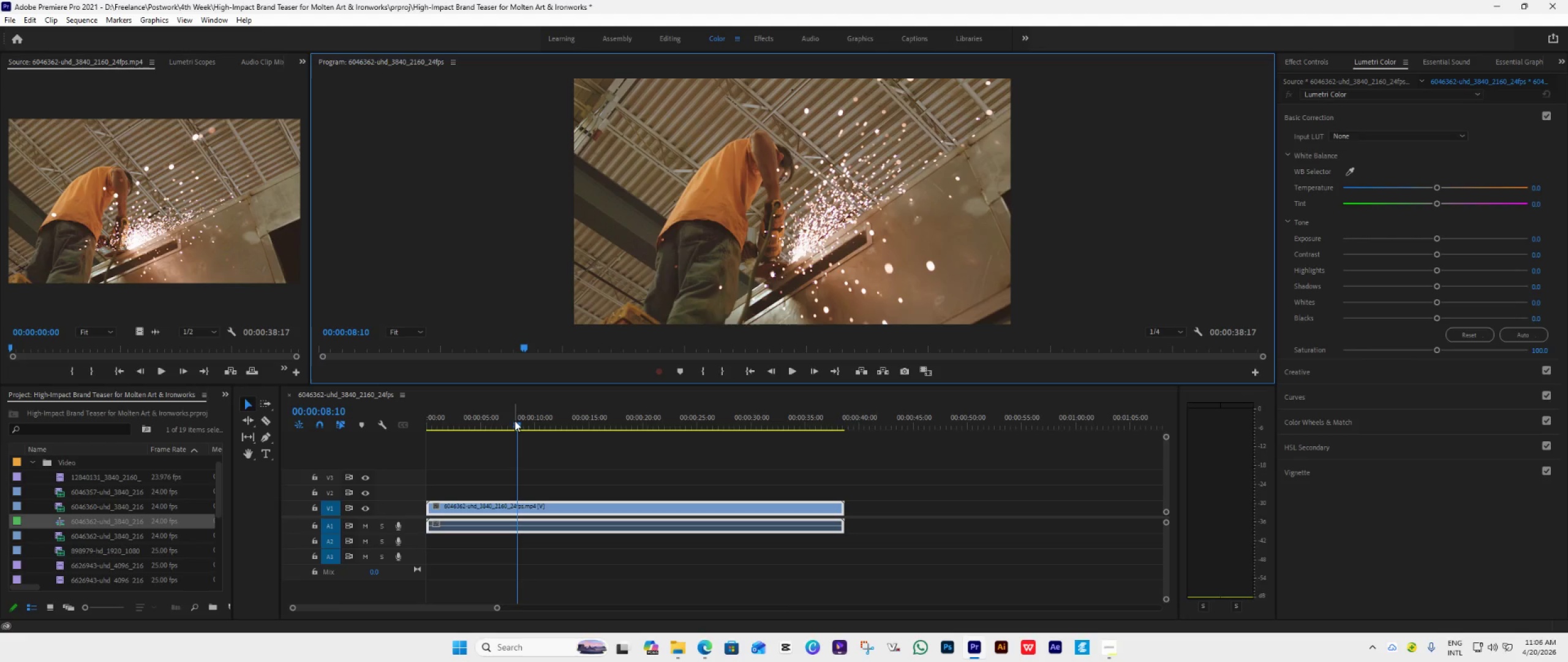 
left_click_drag(start_coordinate=[514, 420], to_coordinate=[478, 481])
 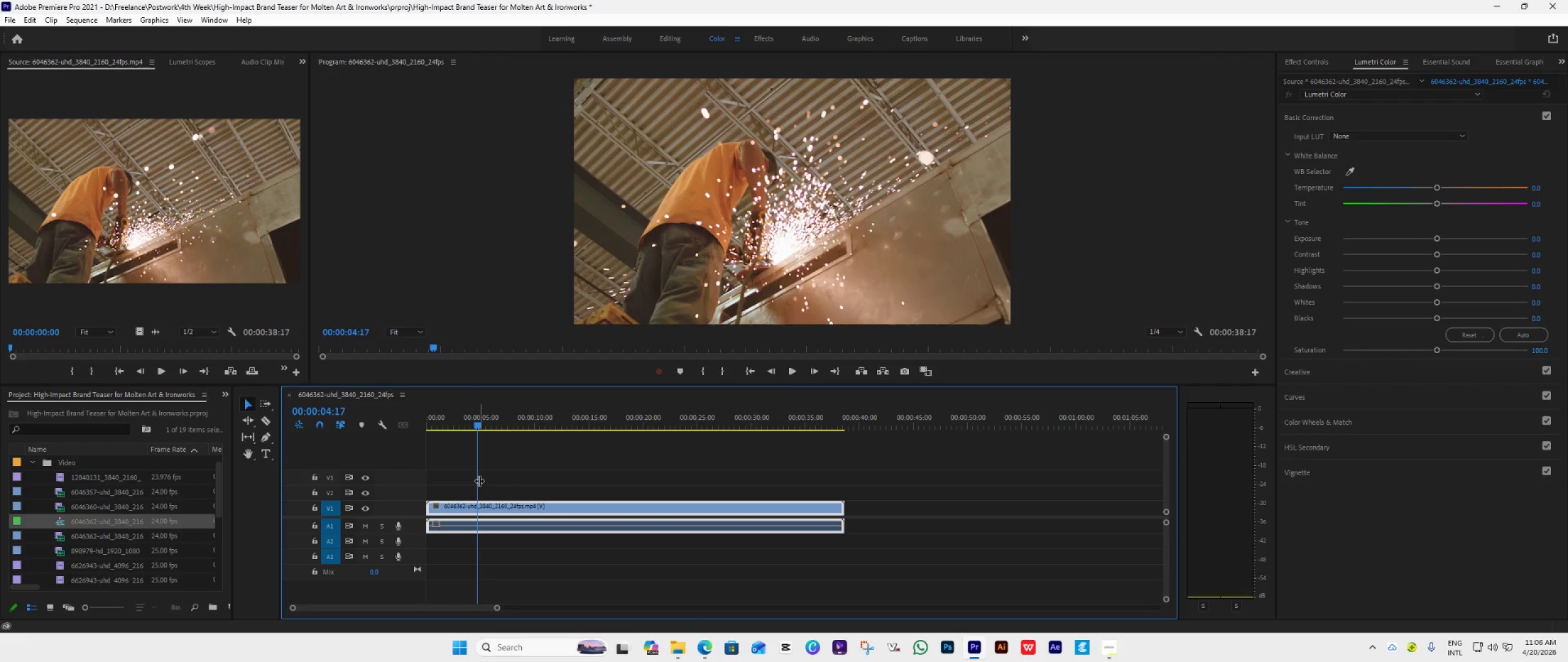 
key(Space)
 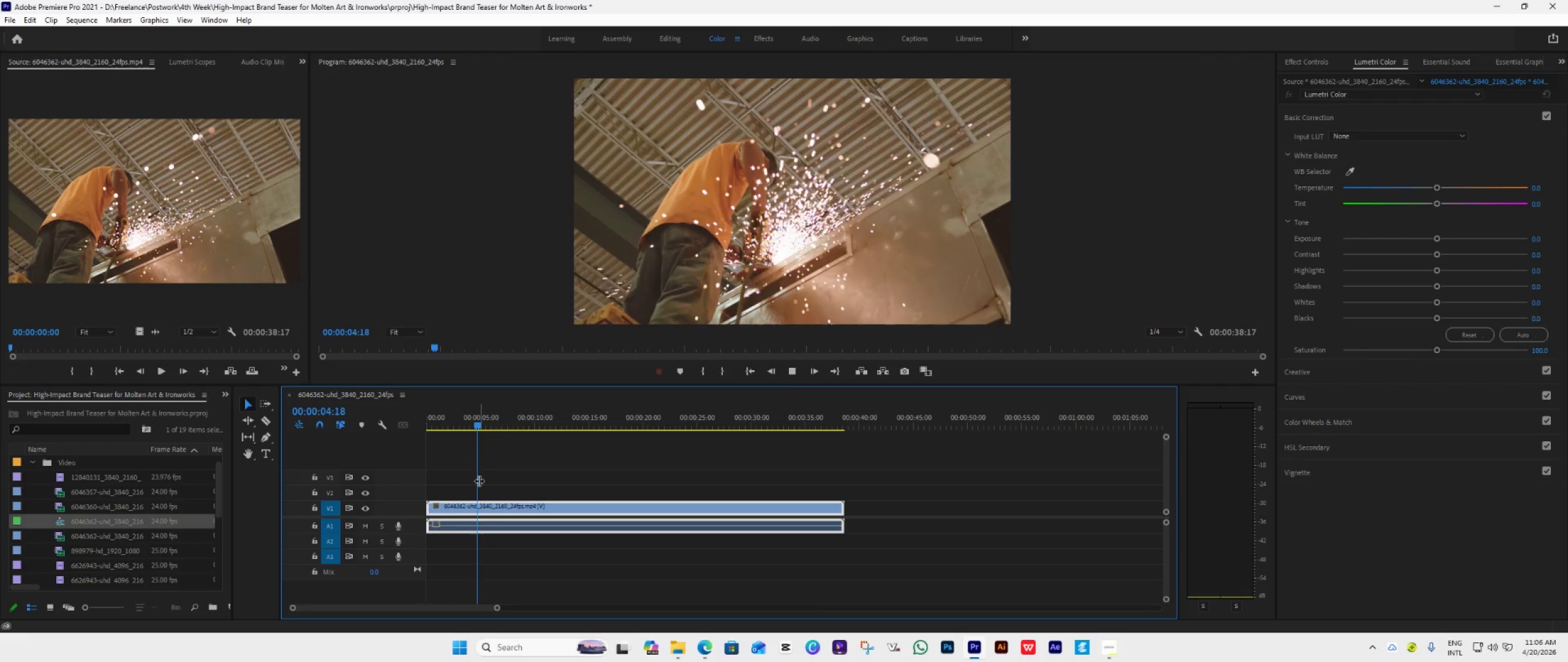 
scroll: coordinate [479, 481], scroll_direction: up, amount: 1.0
 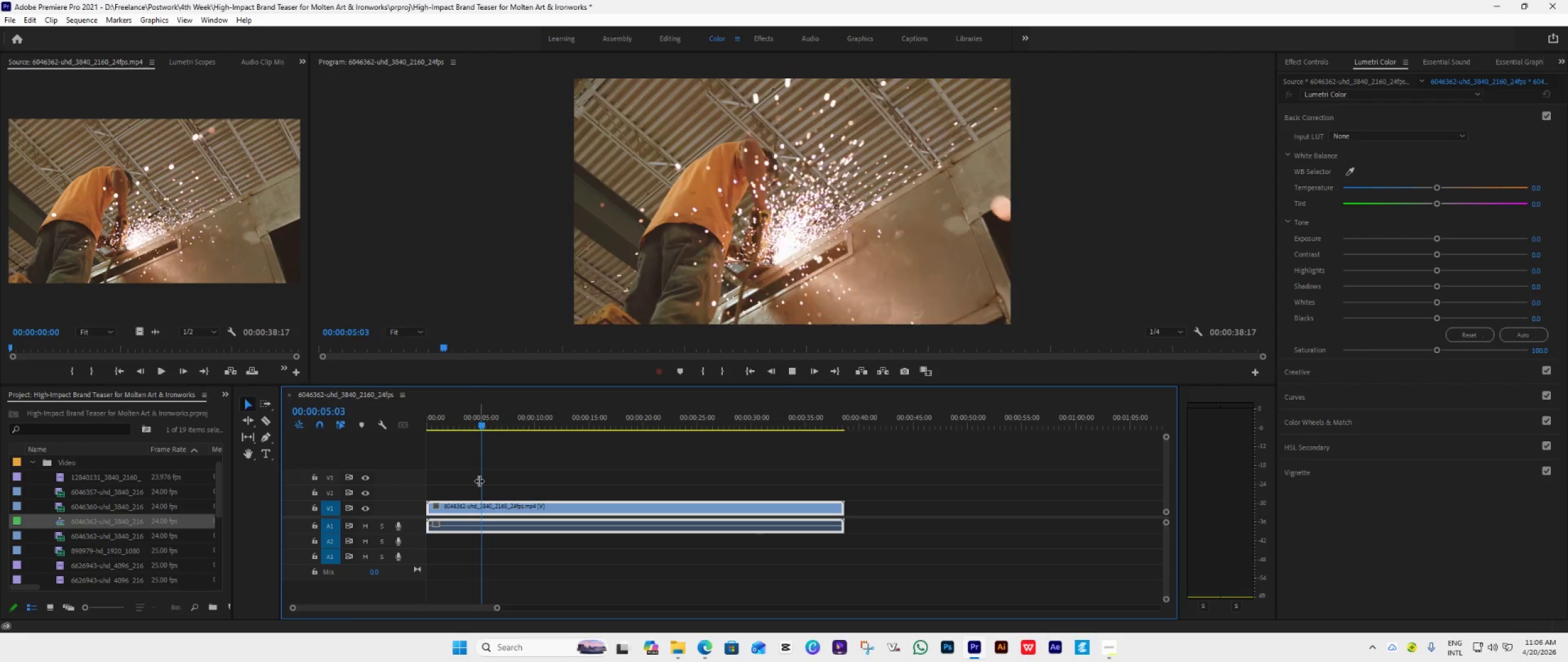 
key(Space)
 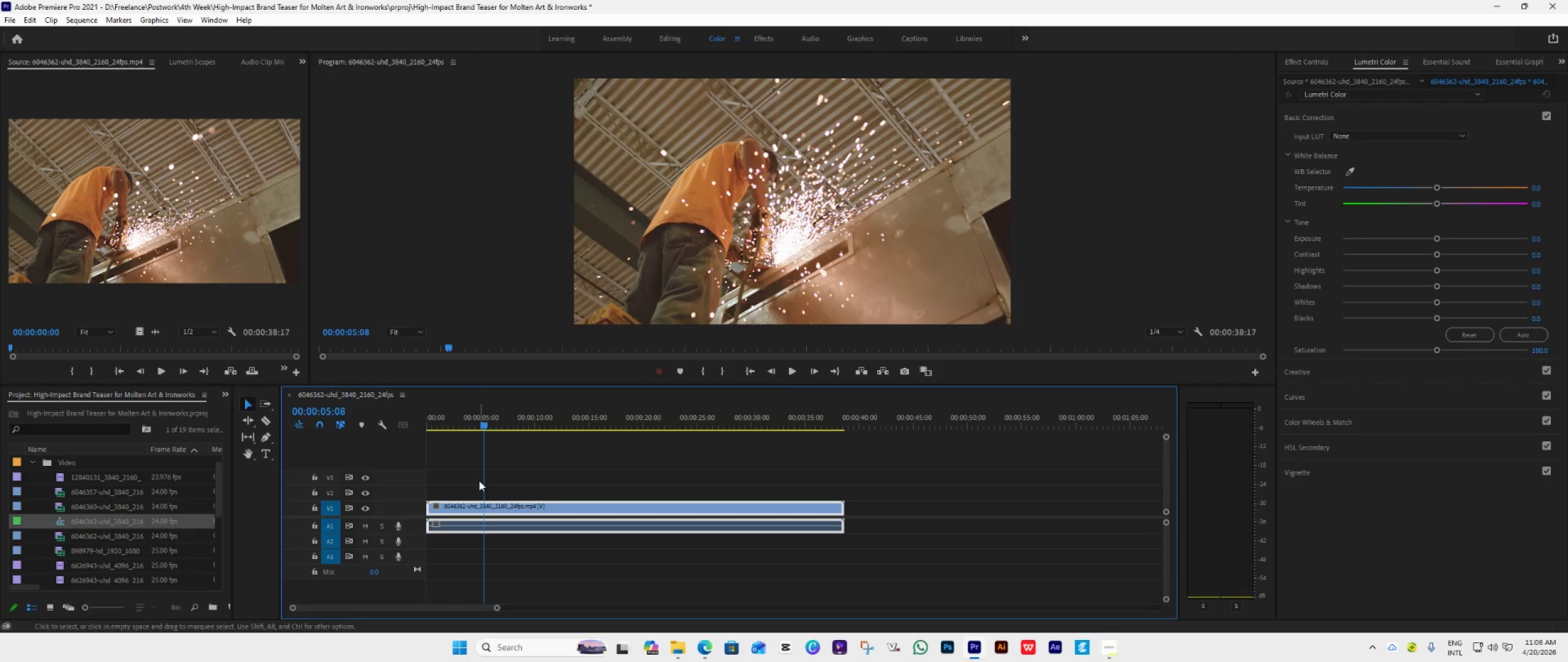 
hold_key(key=AltLeft, duration=0.69)
scroll: coordinate [479, 481], scroll_direction: up, amount: 26.0
 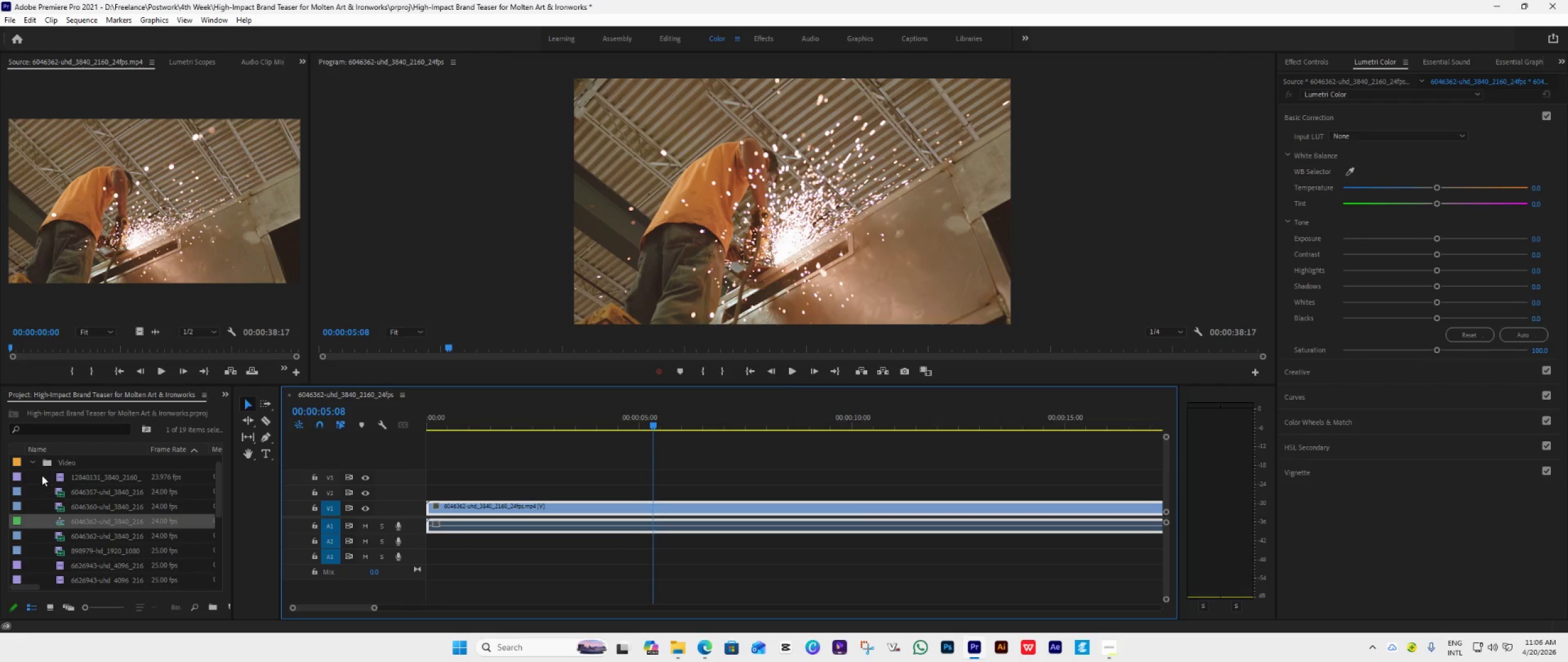 
left_click([37, 462])
 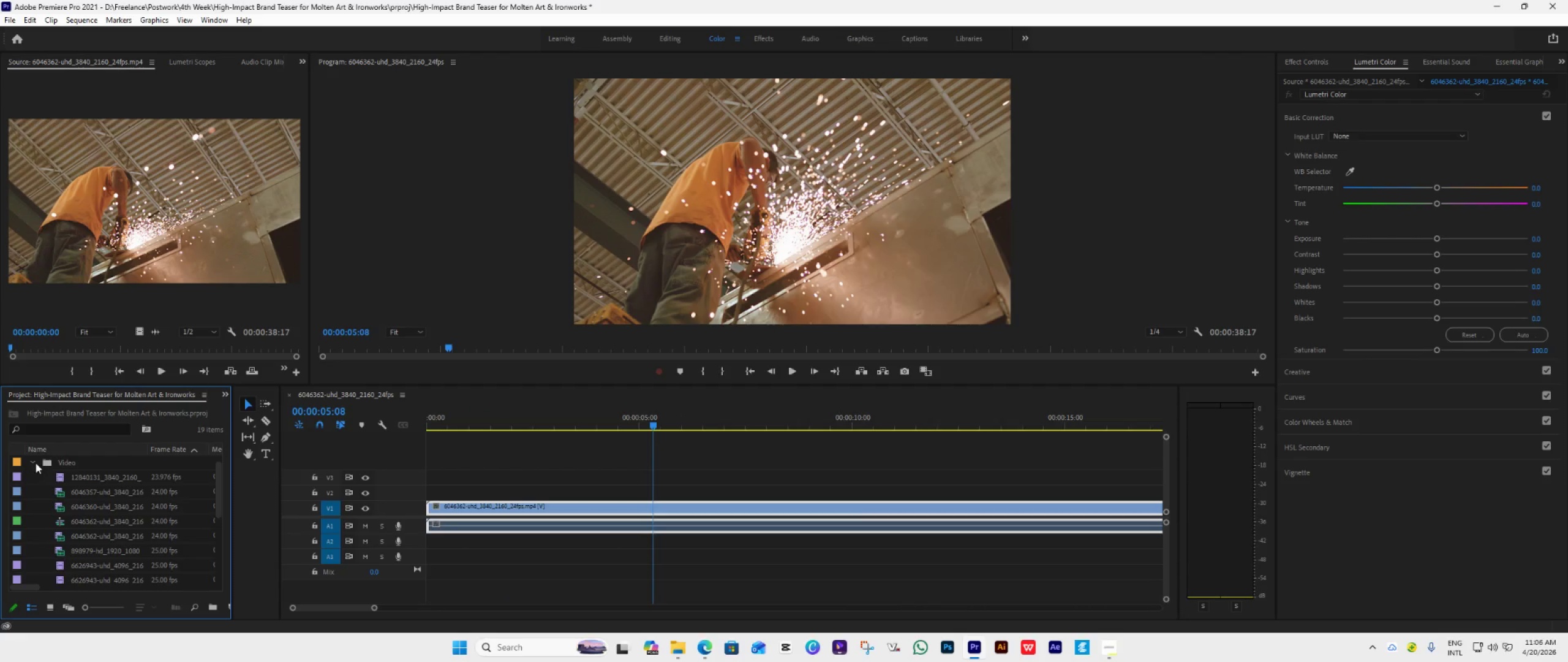 
left_click([34, 461])
 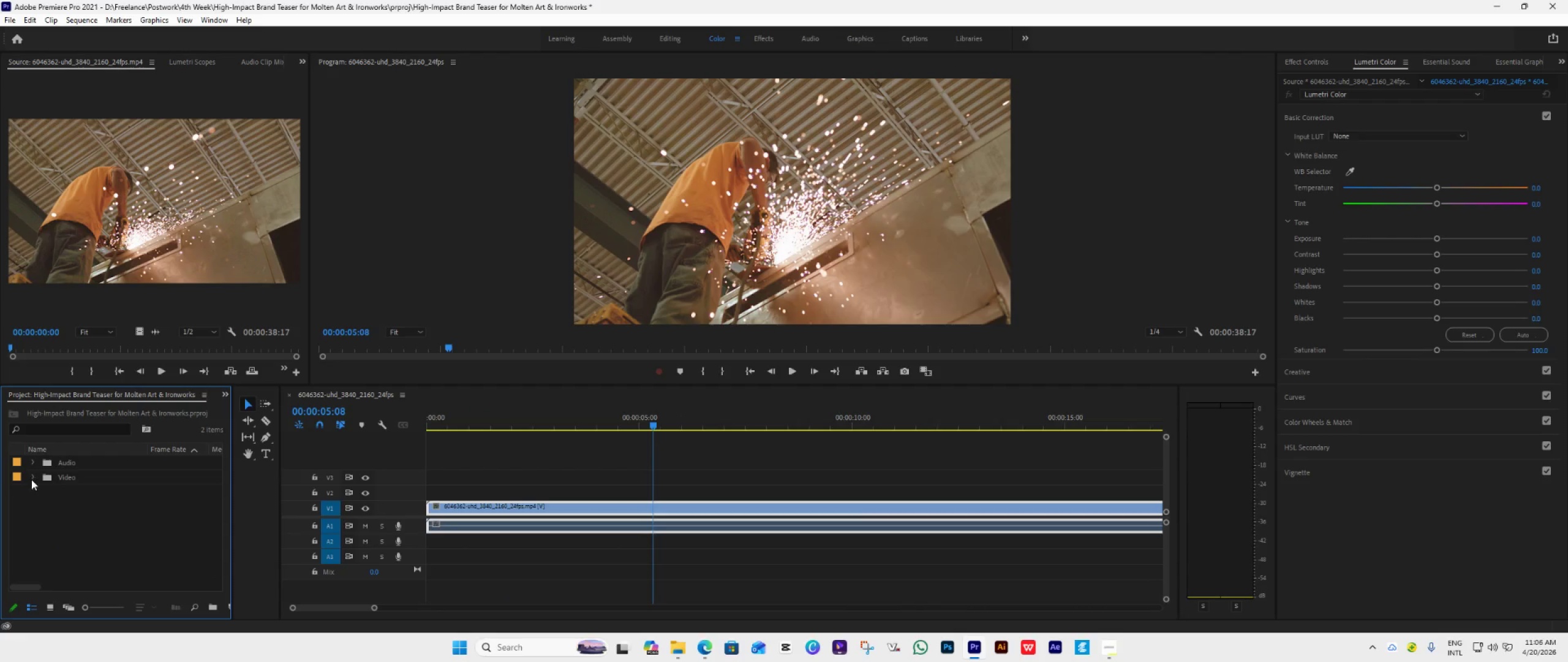 
left_click([35, 478])
 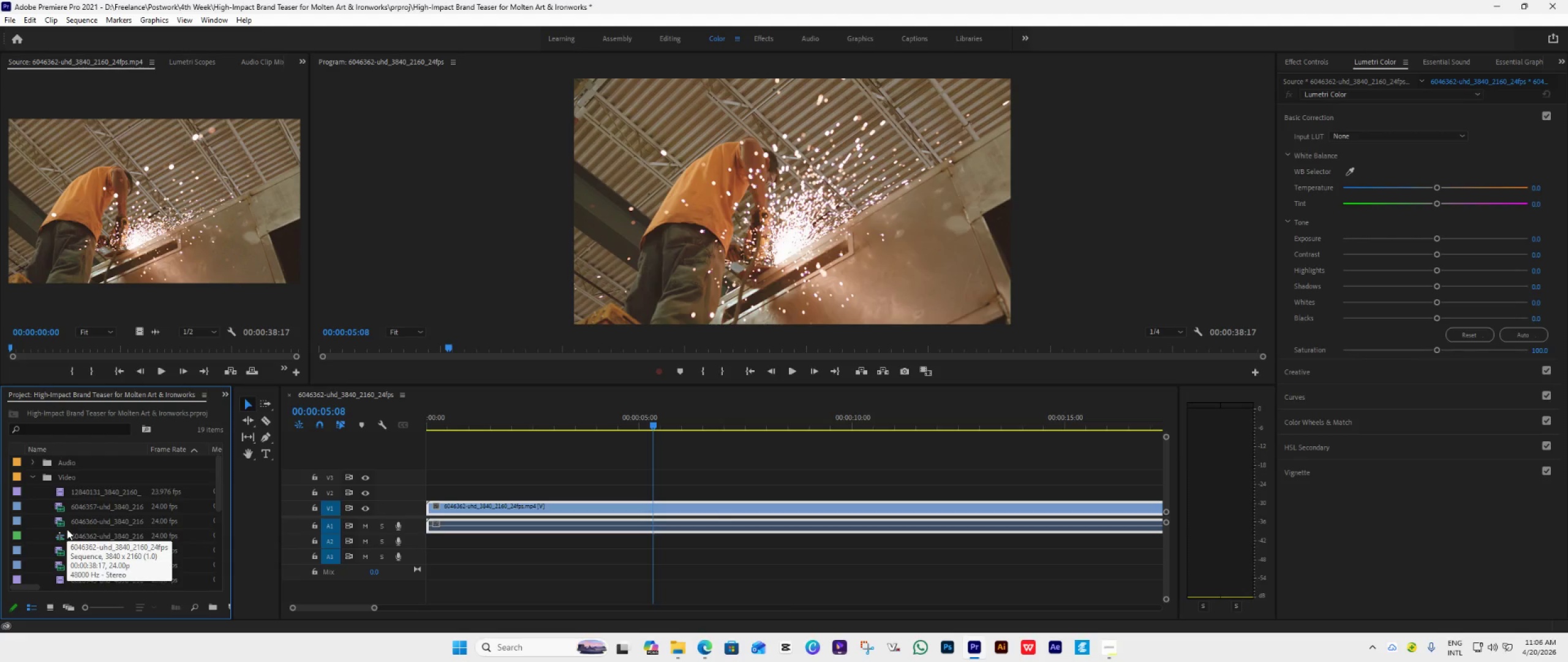 
scroll: coordinate [67, 529], scroll_direction: down, amount: 2.0
 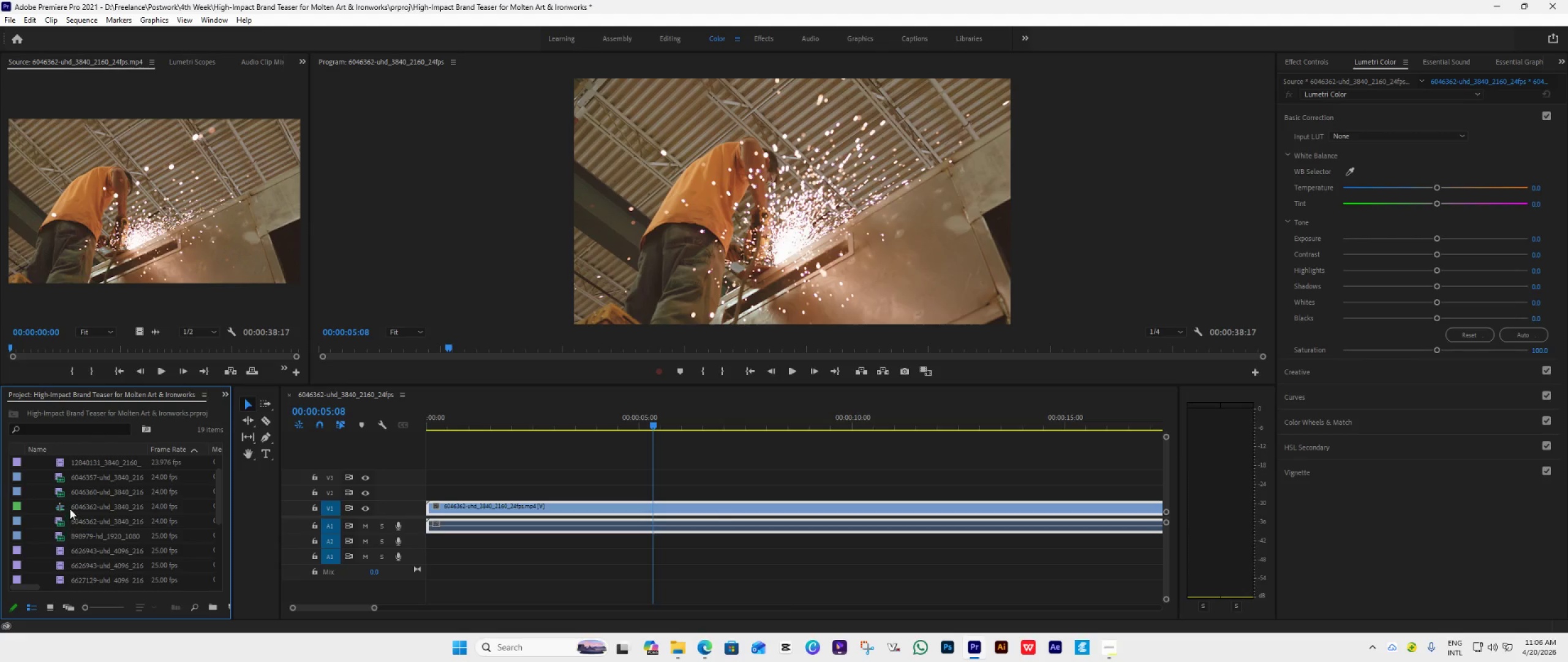 
left_click([71, 506])
 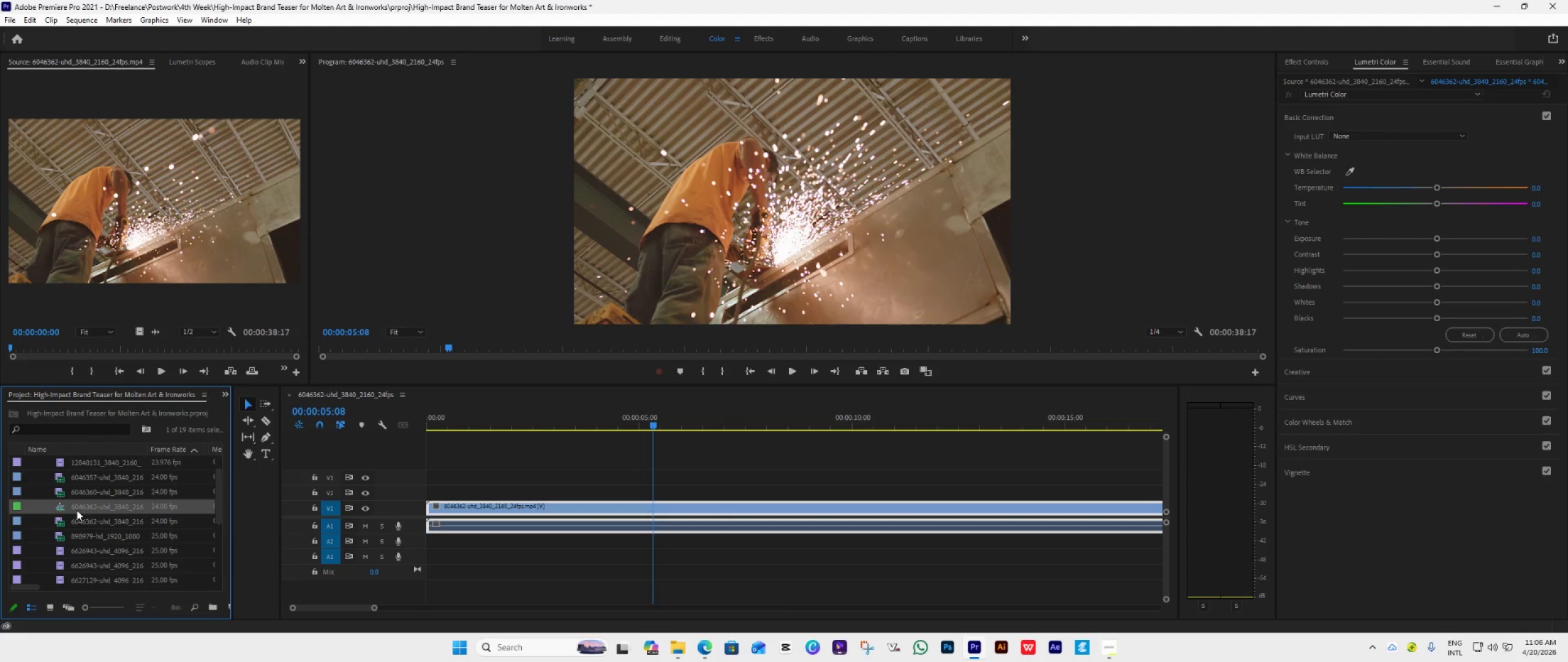 
left_click_drag(start_coordinate=[81, 504], to_coordinate=[45, 577])
 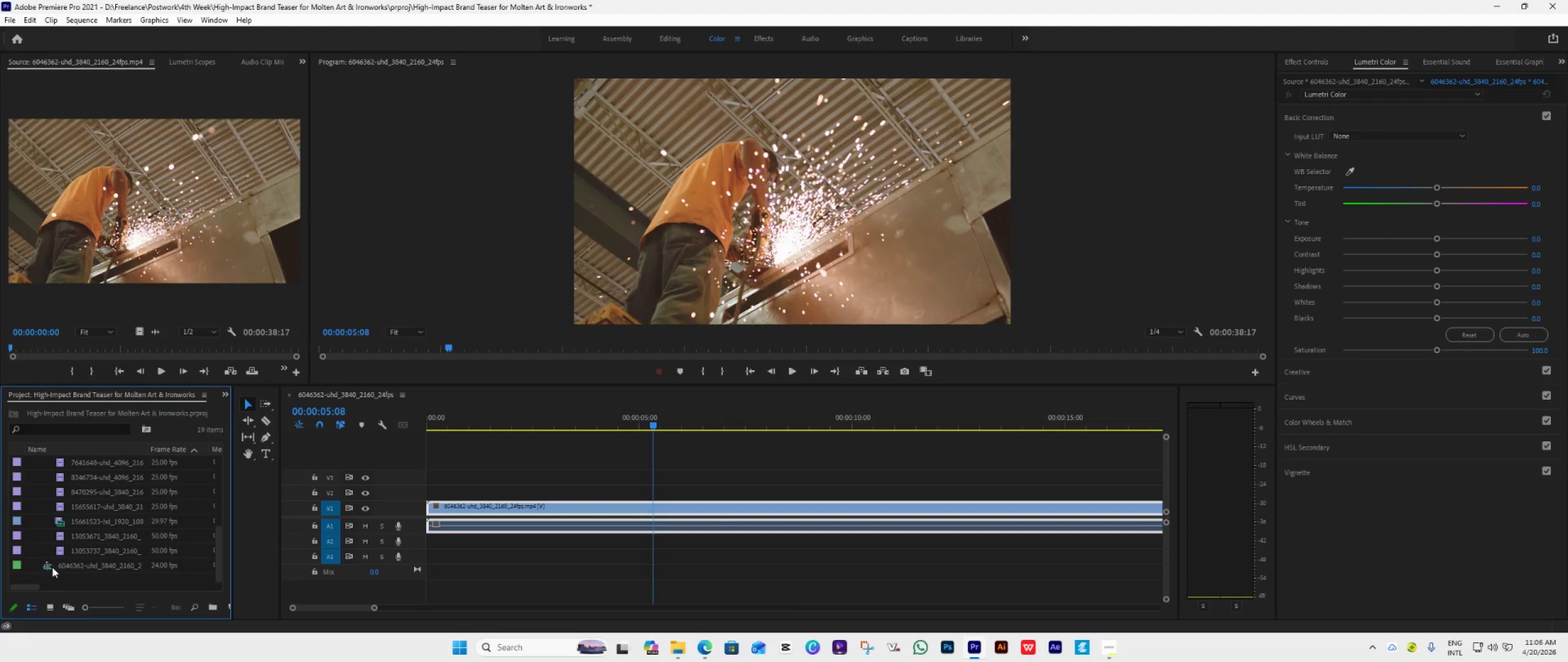 
right_click([52, 567])
 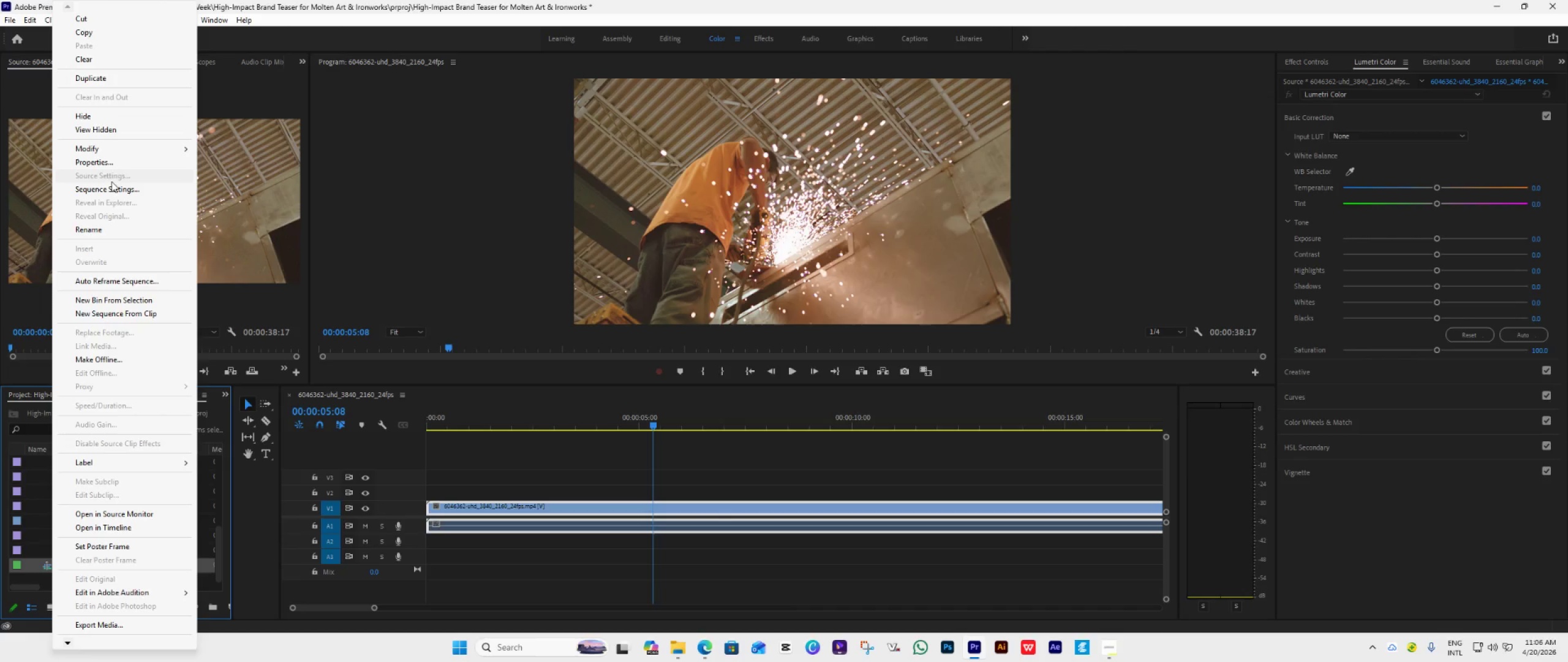 
left_click([111, 186])
 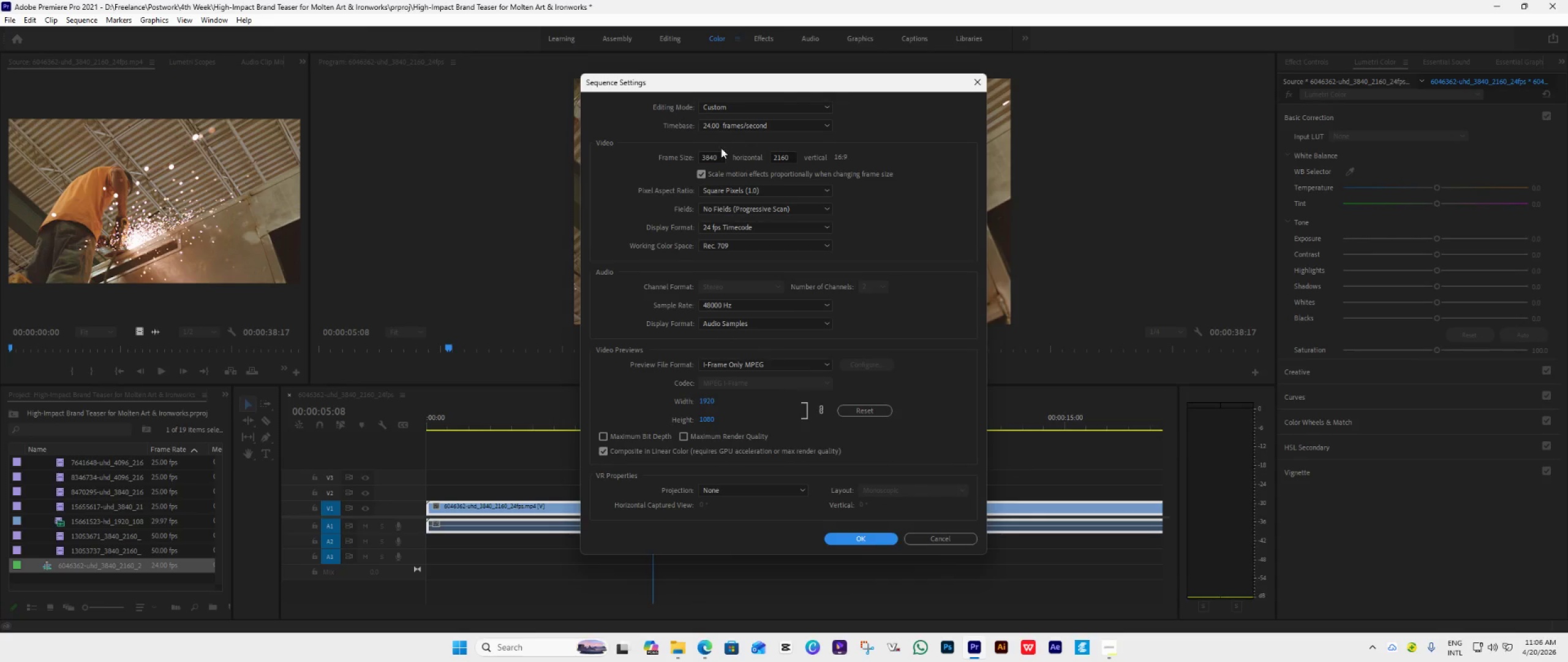 
left_click([715, 157])
 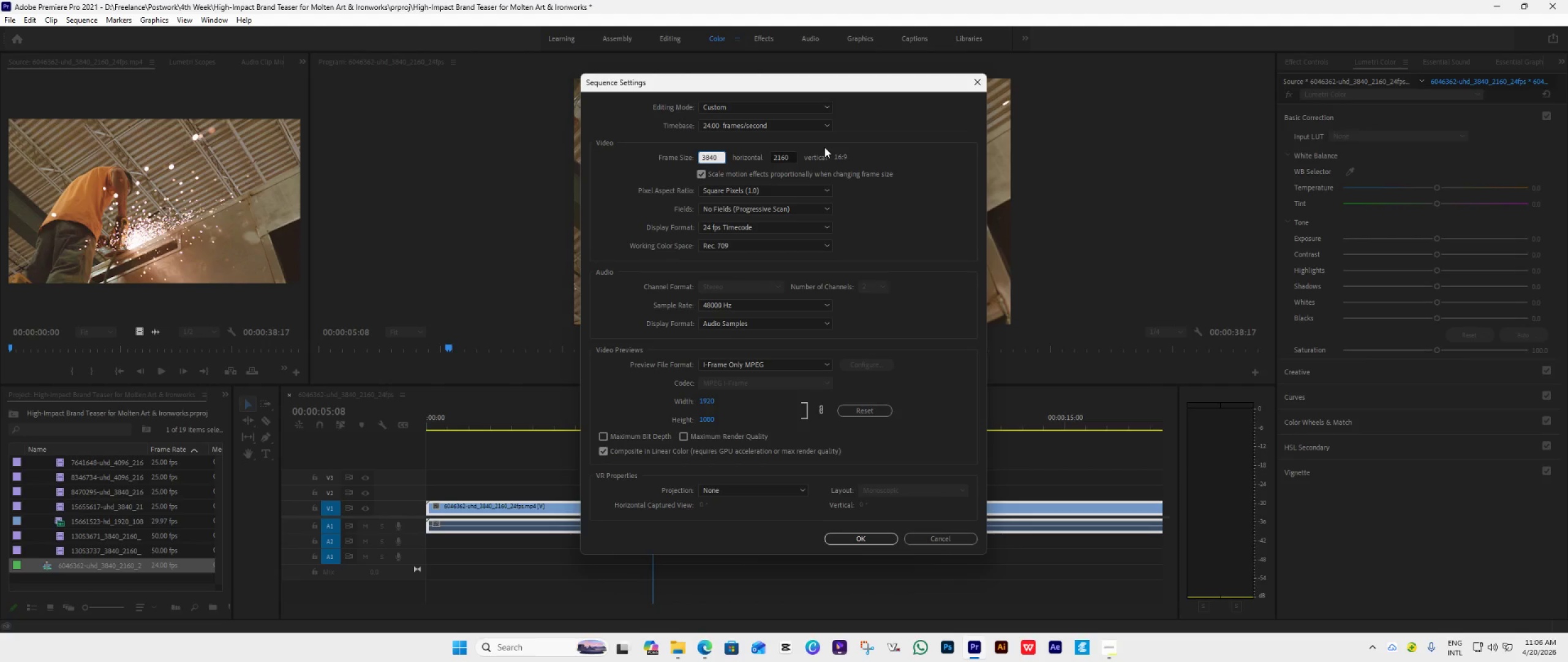 
key(Backspace)
key(Backspace)
key(Backspace)
key(Backspace)
key(Backspace)
key(Backspace)
type(1920)
key(Tab)
type(1080)
 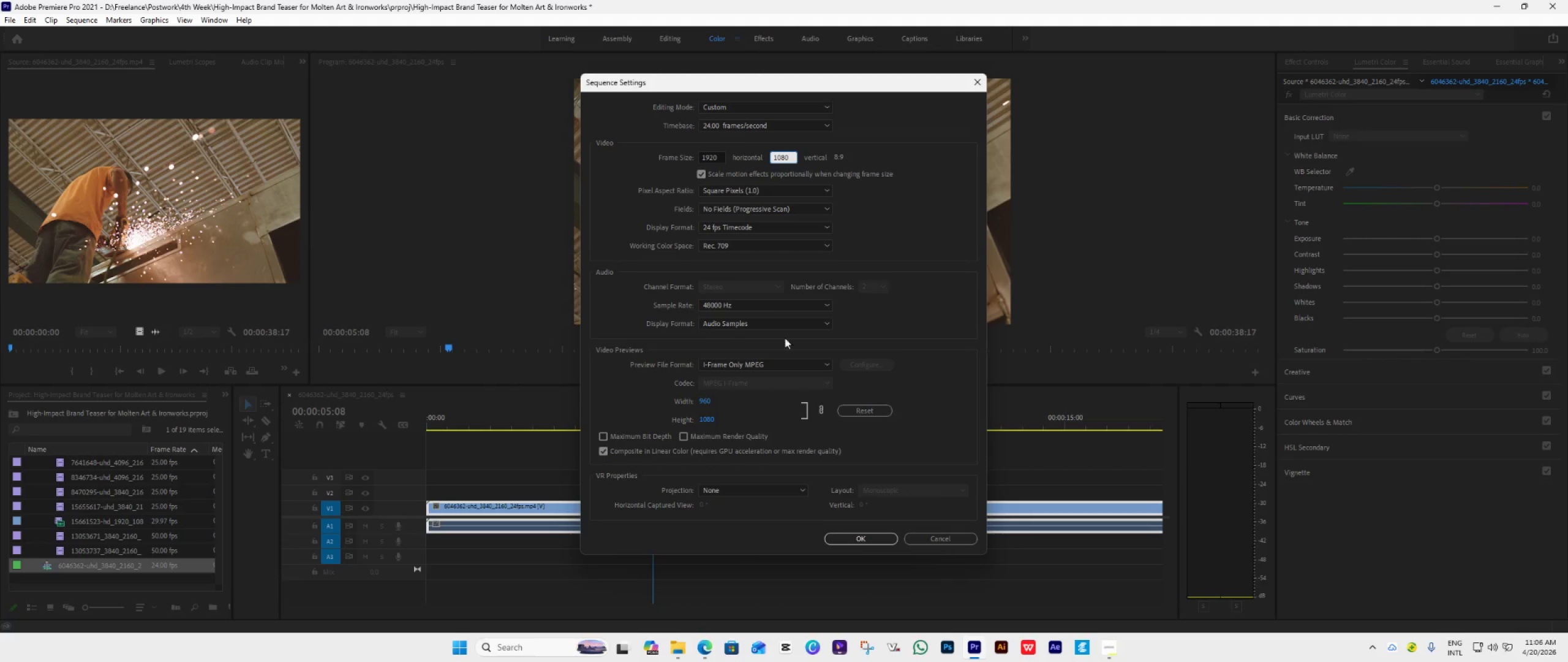 
left_click([861, 535])
 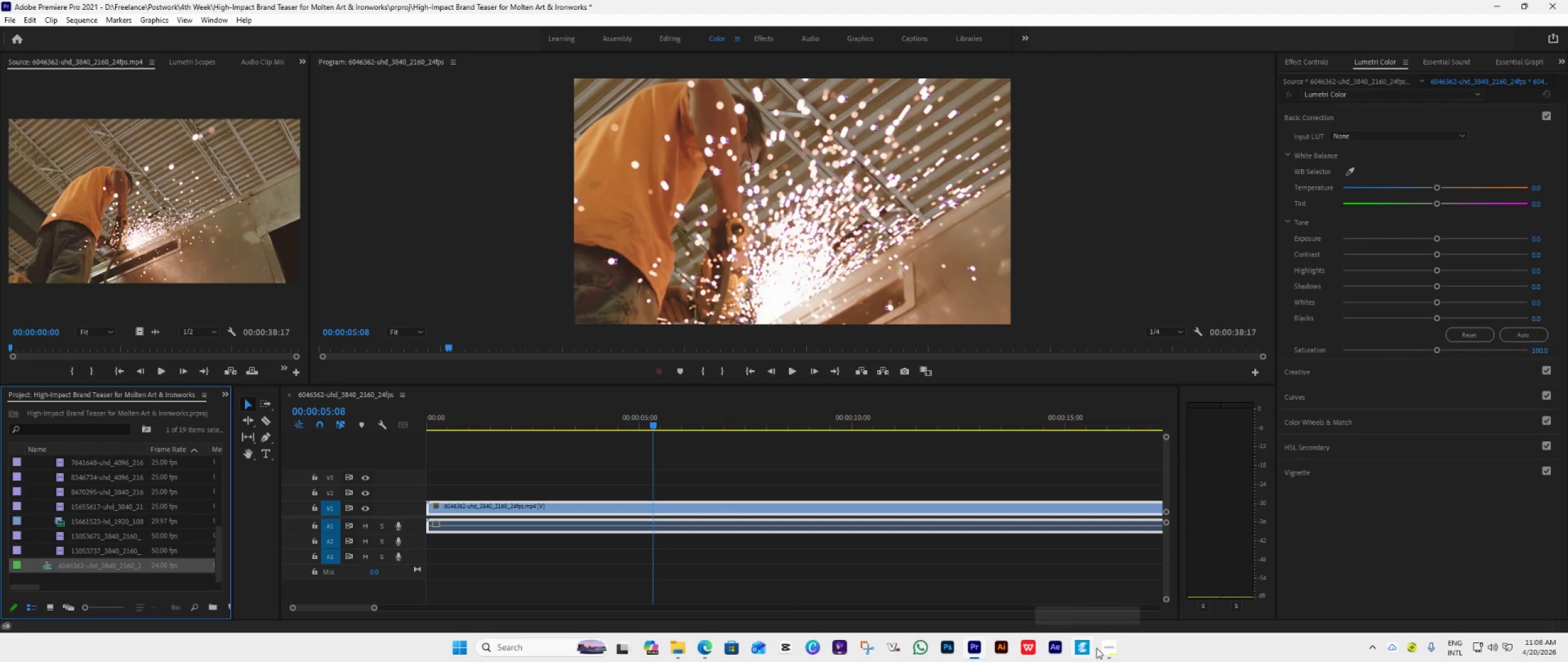 
left_click([1107, 649])